 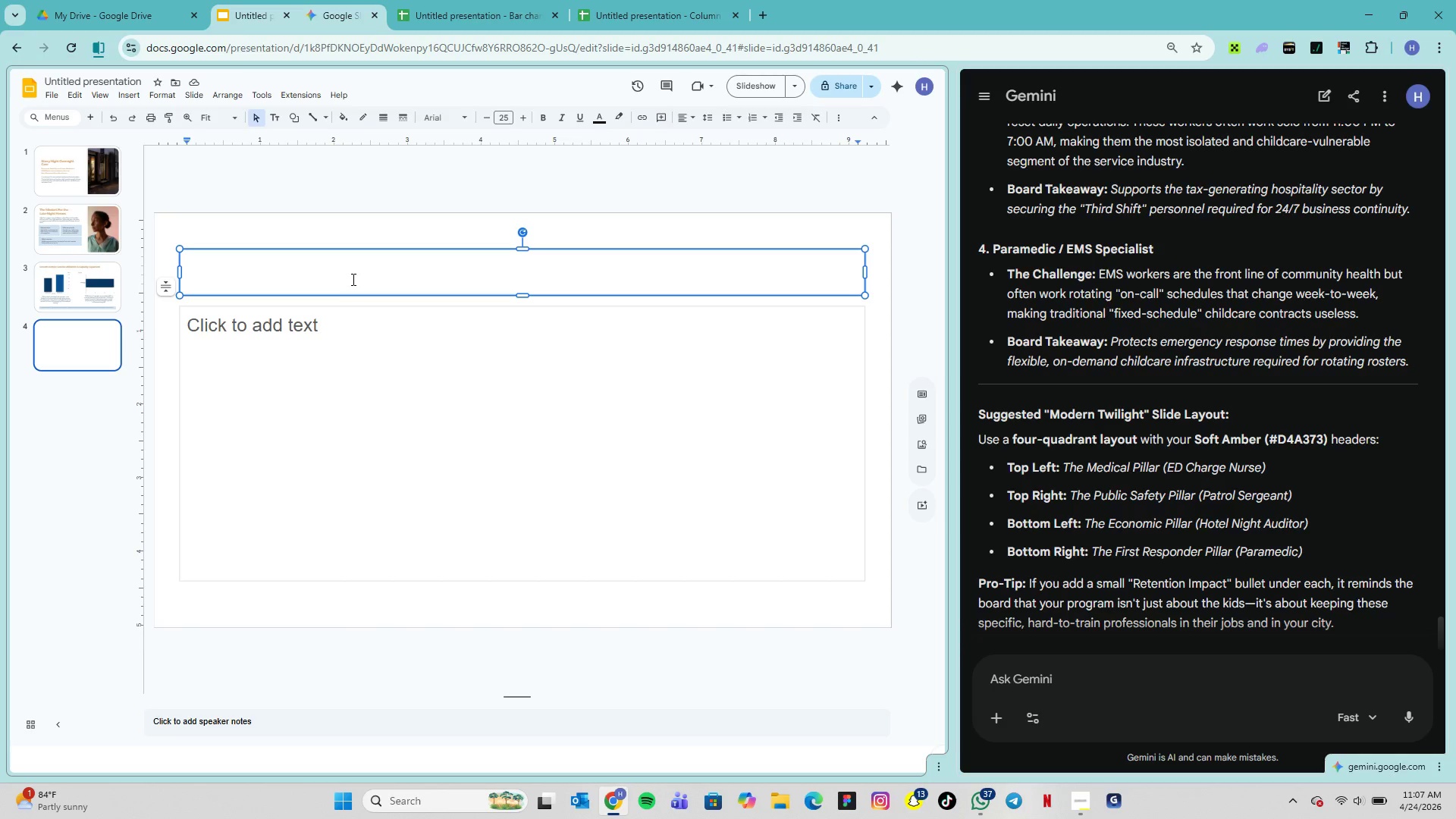 
type(Community reach)
key(Backspace)
key(Backspace)
key(Backspace)
key(Backspace)
key(Backspace)
type(Reach )
key(Backspace)
type(: The Faces ofn)
key(Backspace)
type( Our Service)
 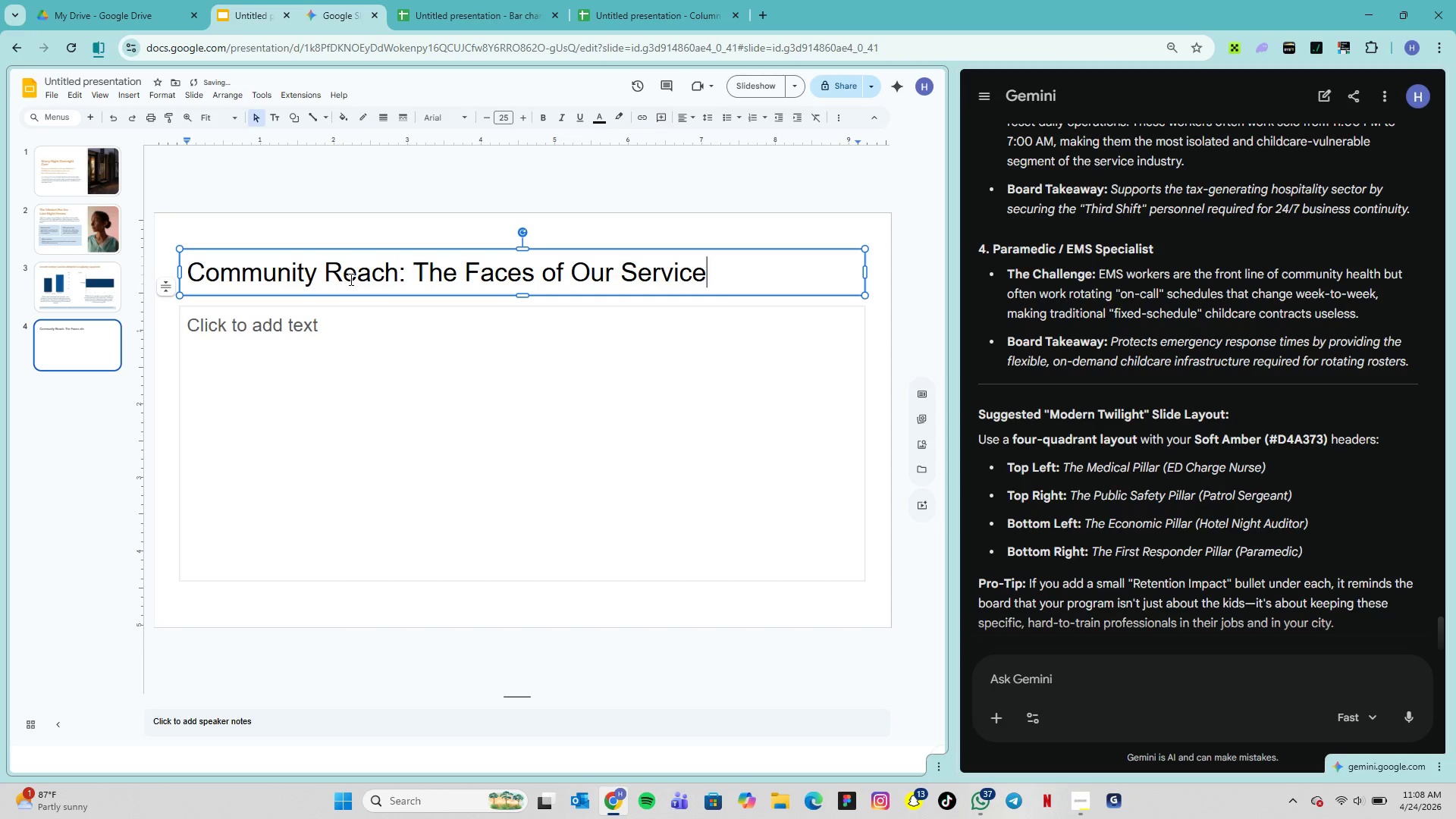 
double_click([392, 275])
 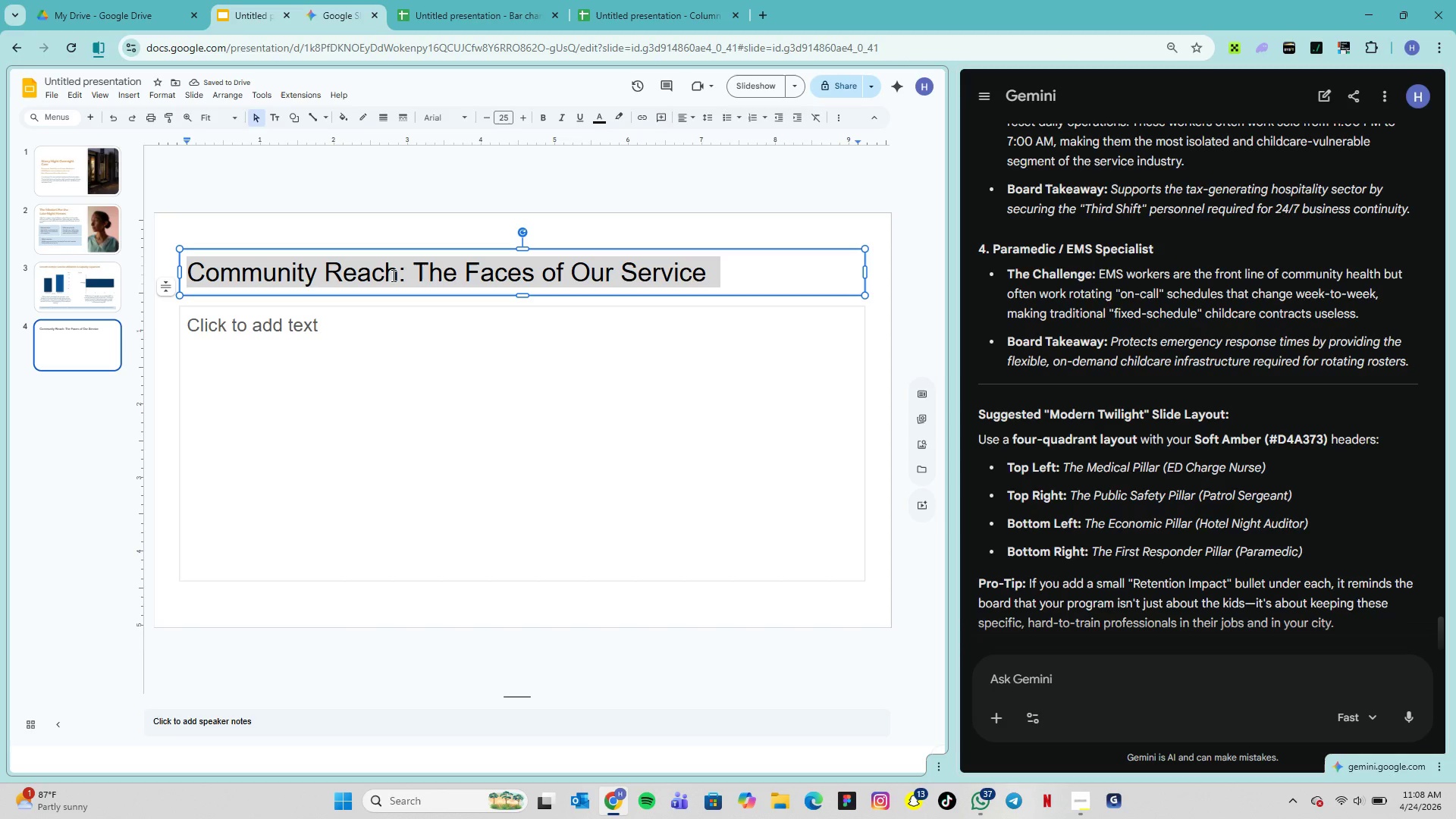 
triple_click([392, 275])
 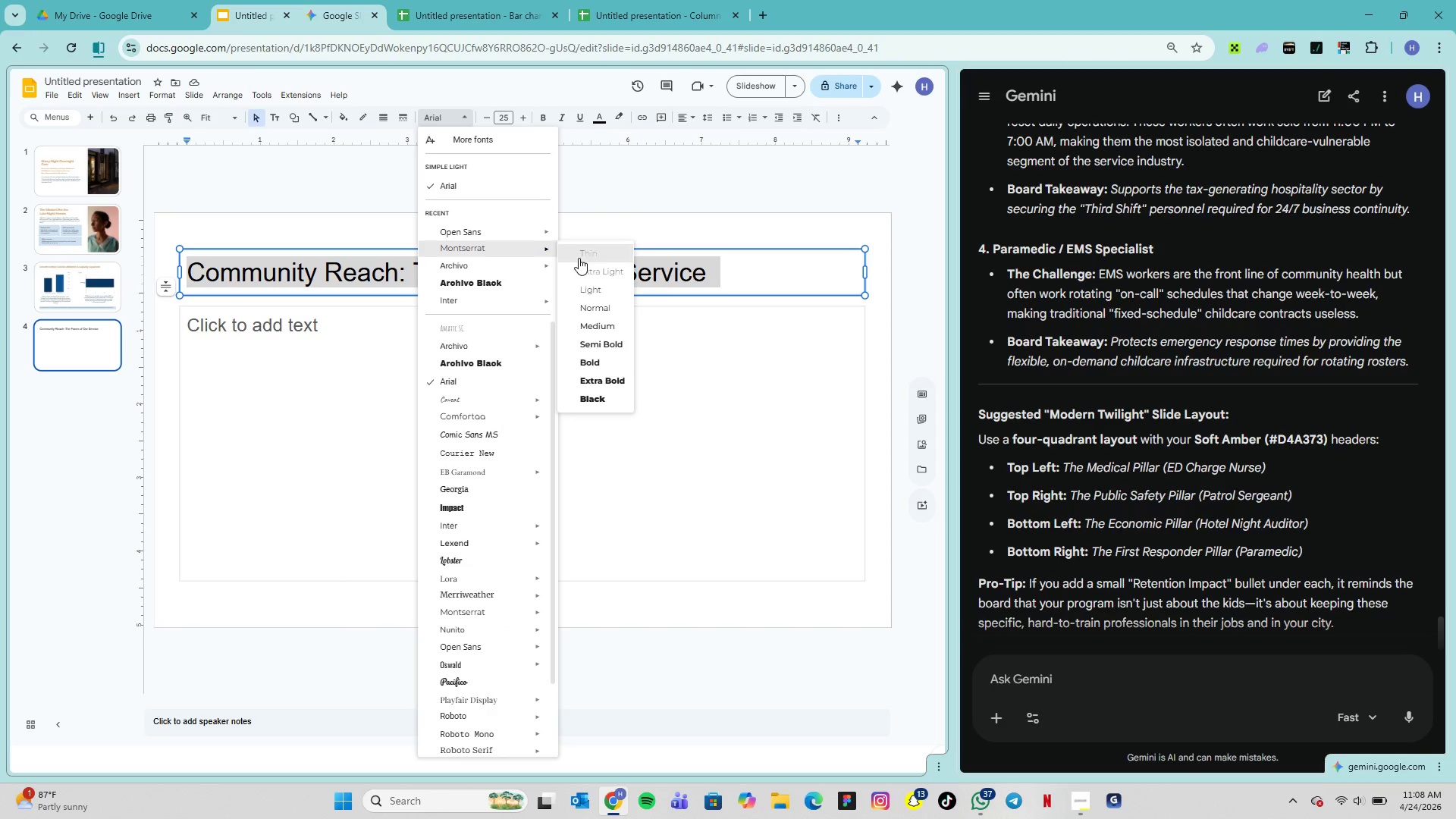 
left_click([601, 341])
 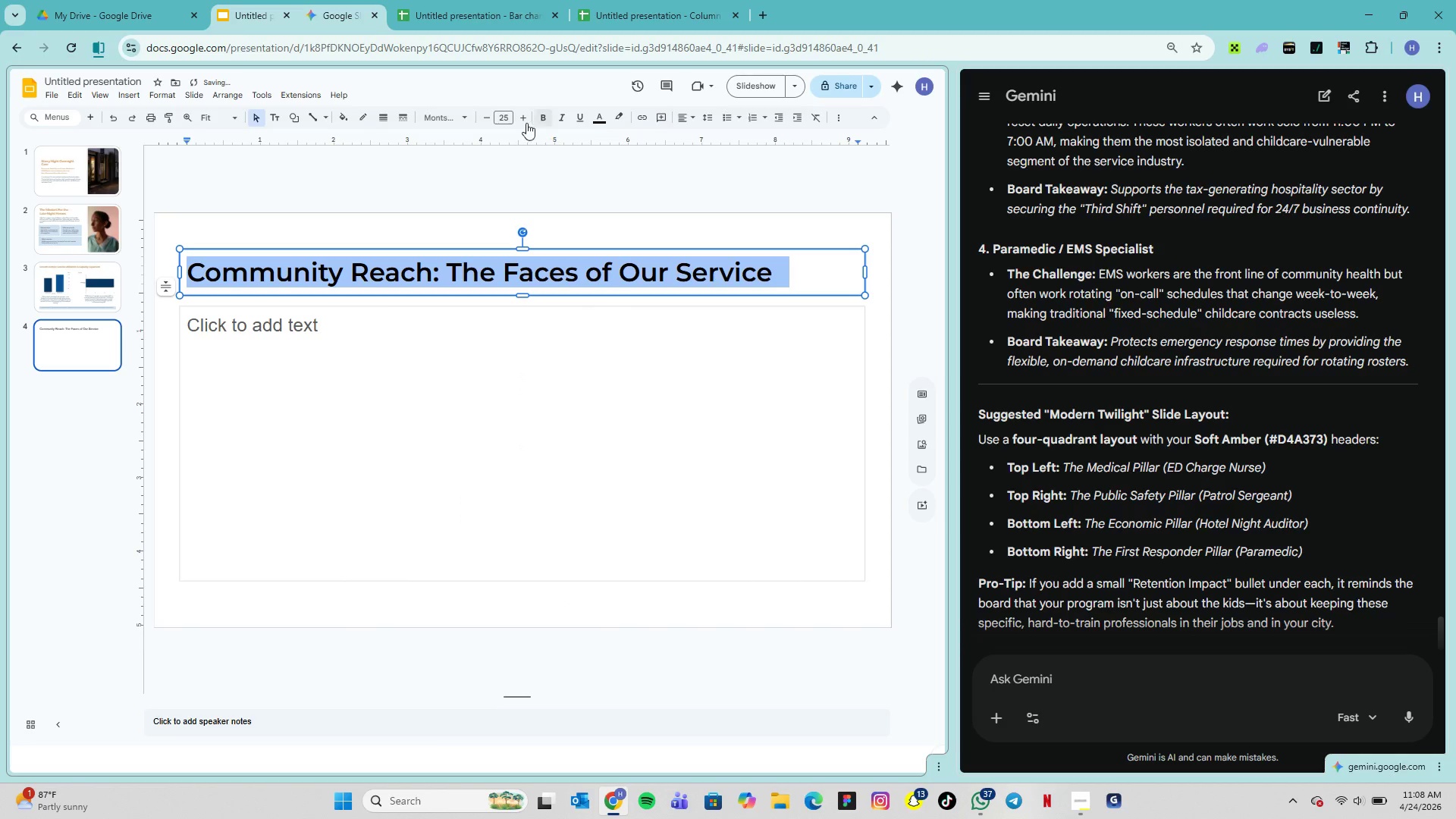 
left_click([504, 116])
 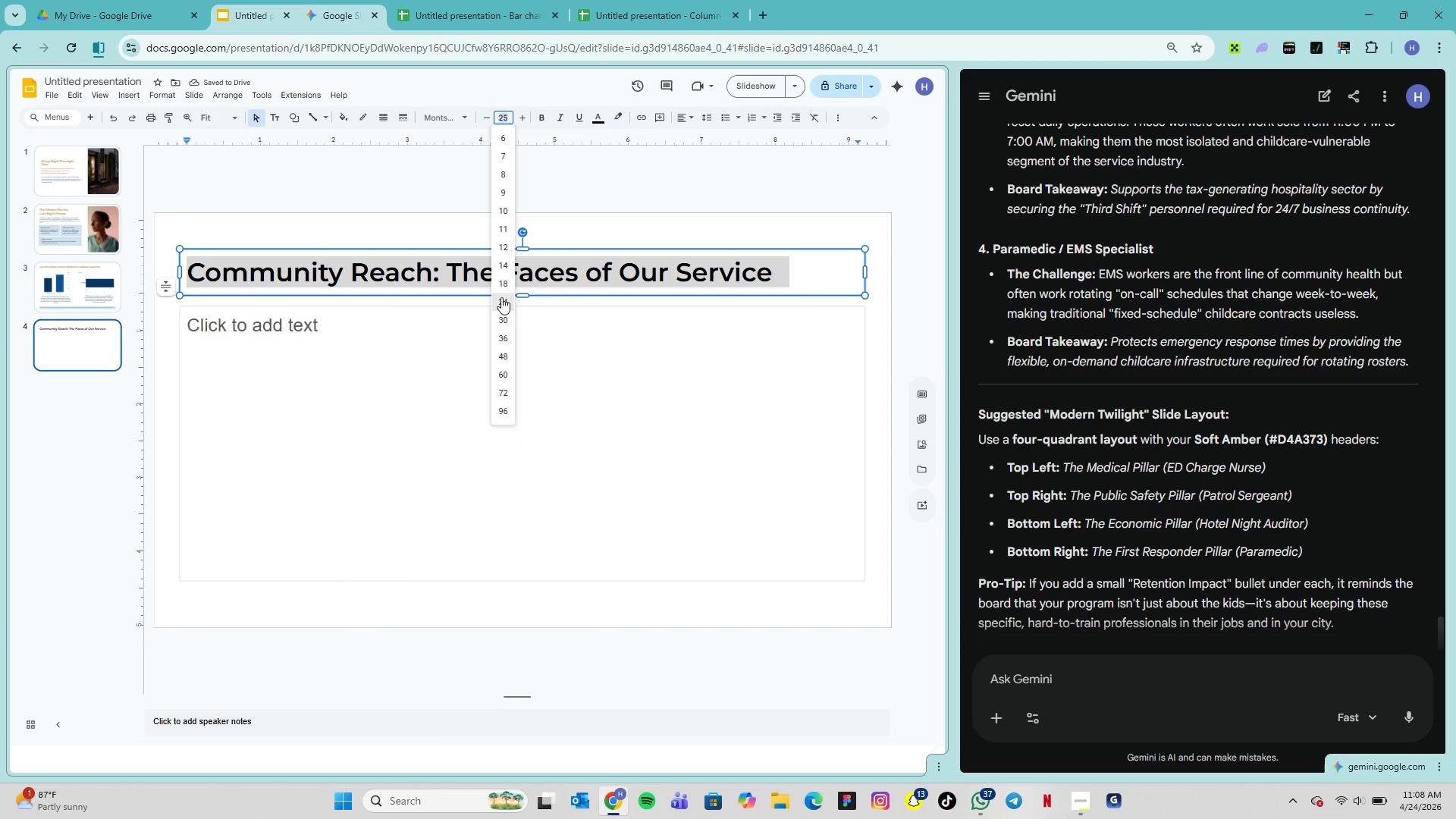 
left_click([501, 297])
 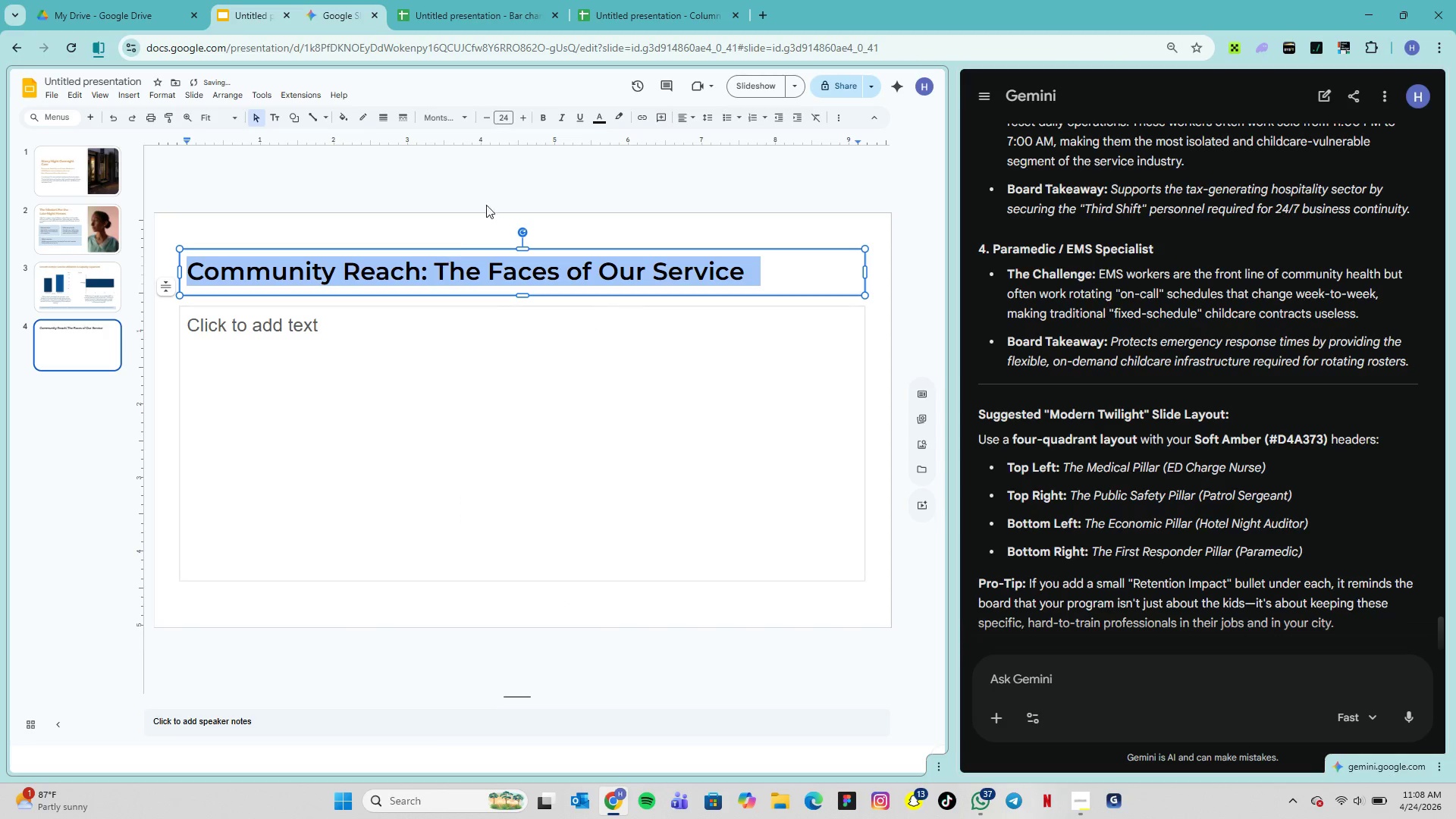 
left_click([593, 118])
 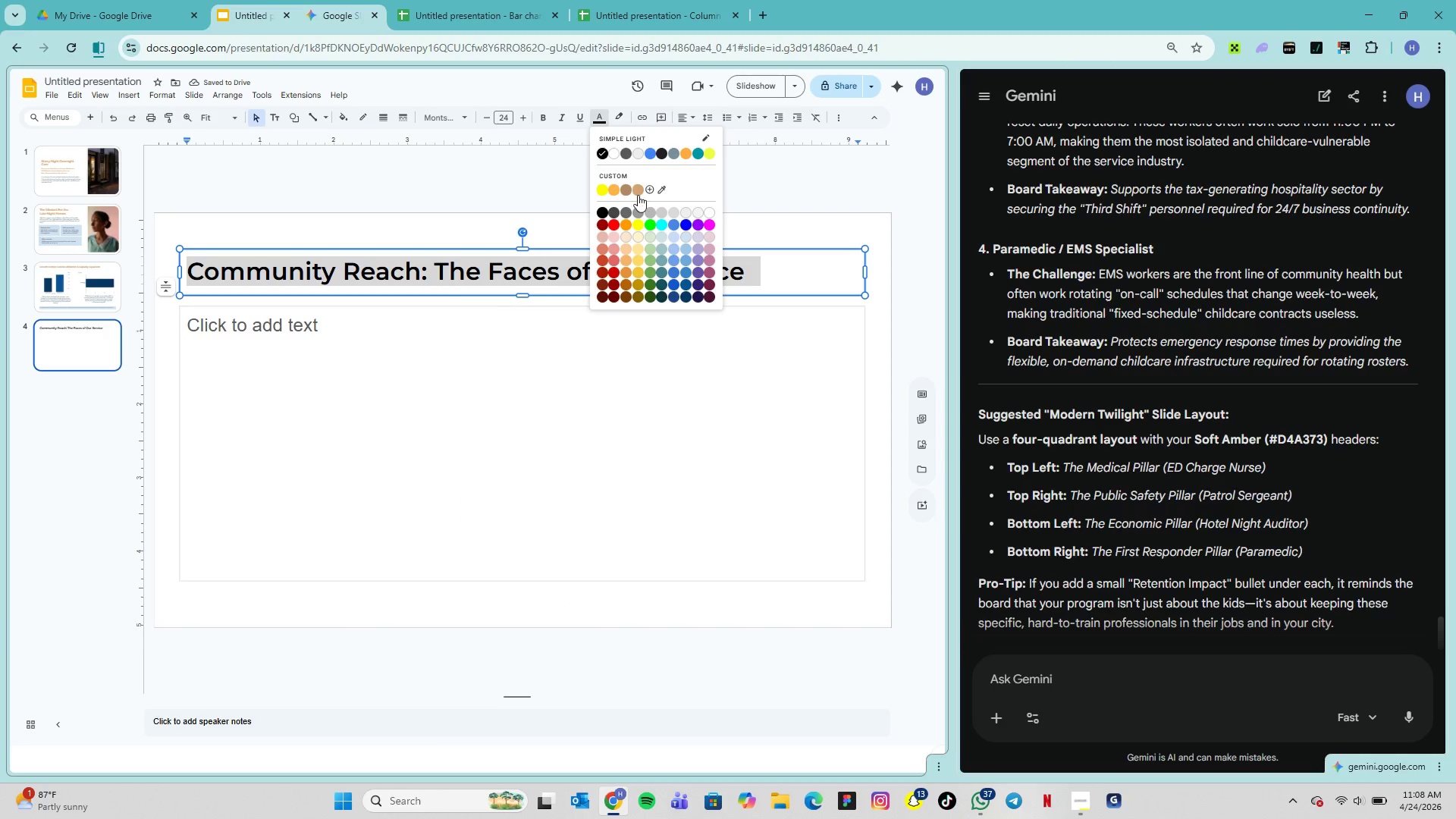 
left_click([638, 193])
 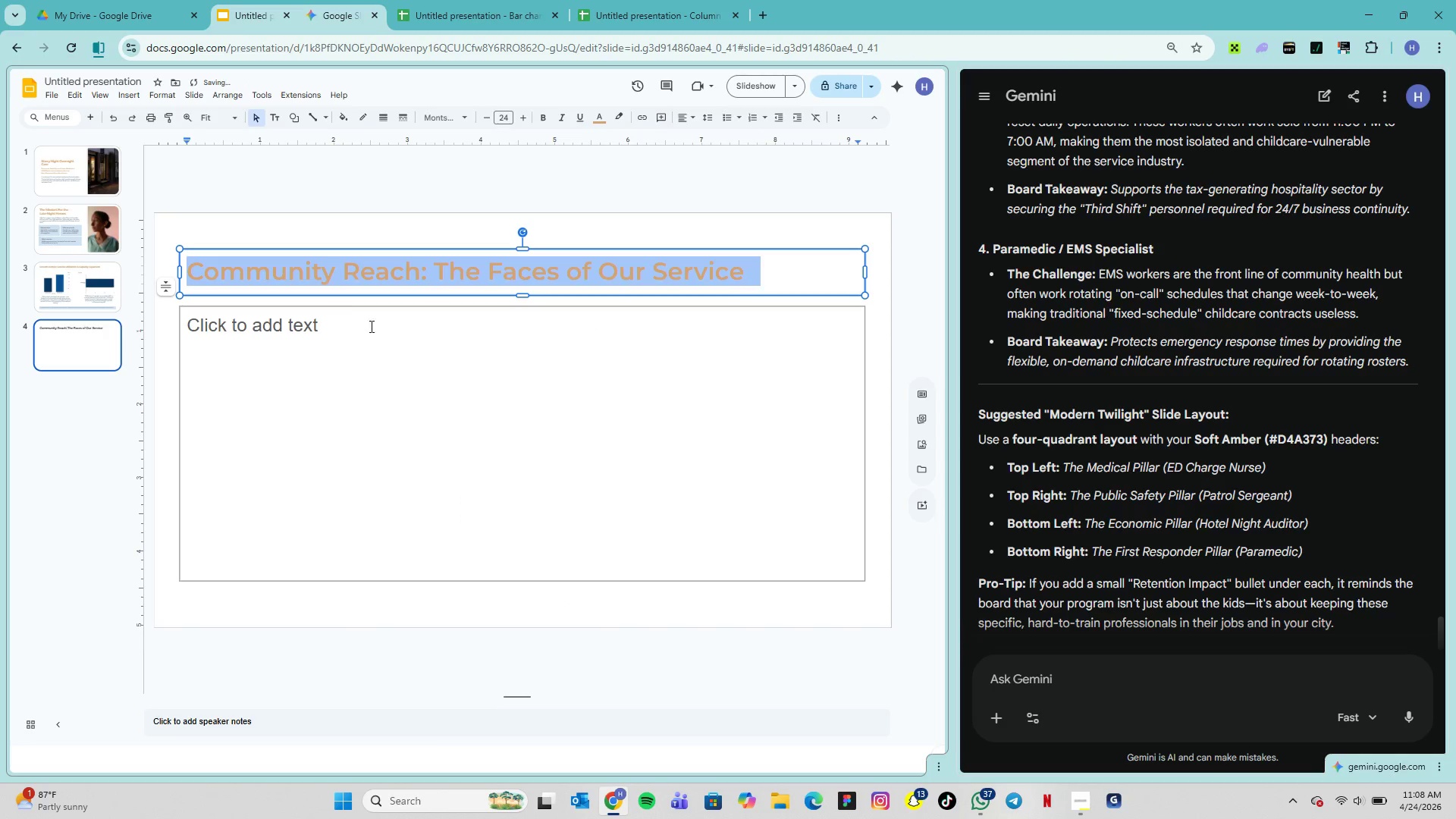 
left_click([356, 328])
 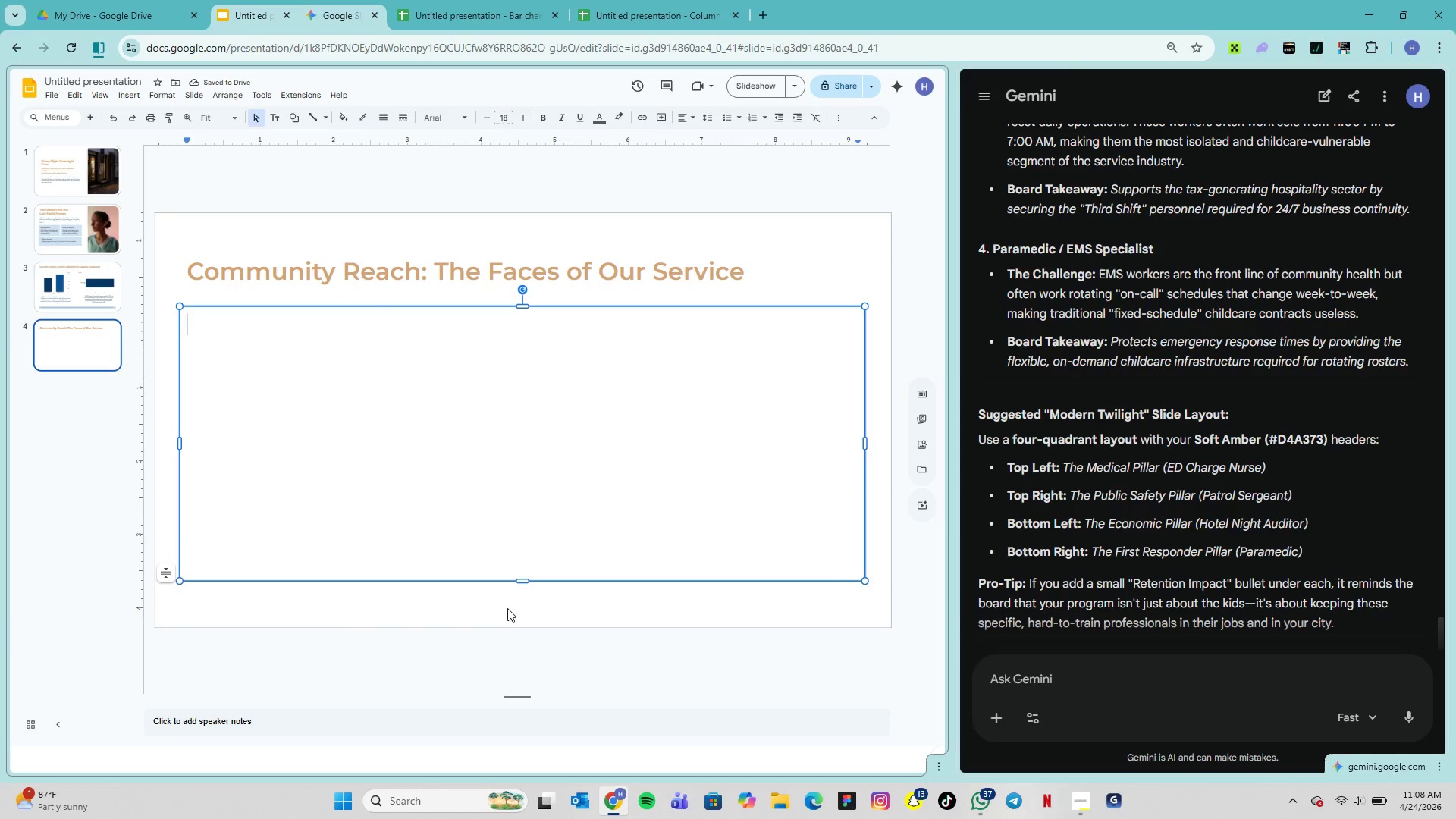 
left_click_drag(start_coordinate=[524, 582], to_coordinate=[518, 561])
 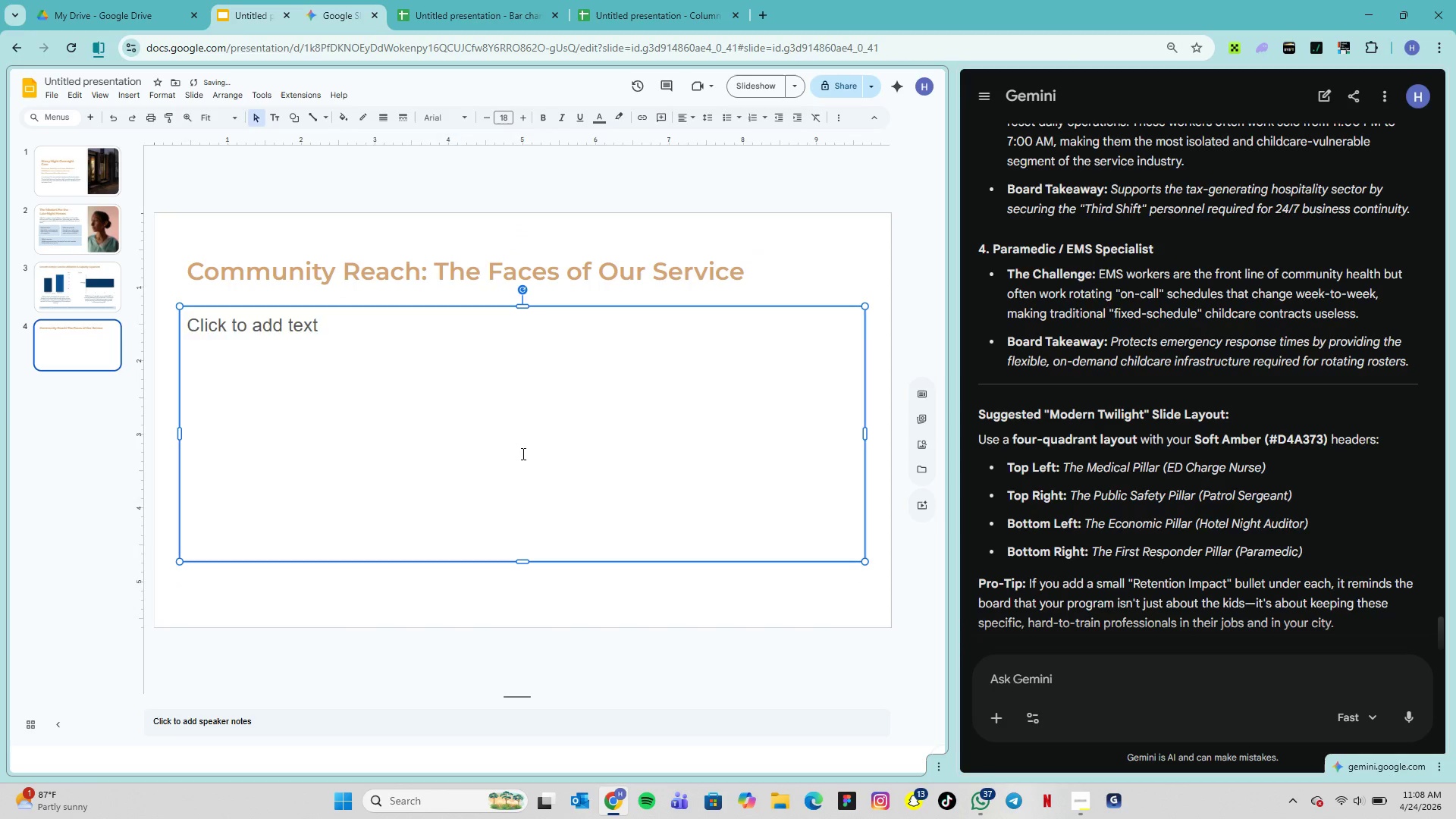 
left_click_drag(start_coordinate=[522, 473], to_coordinate=[520, 428])
 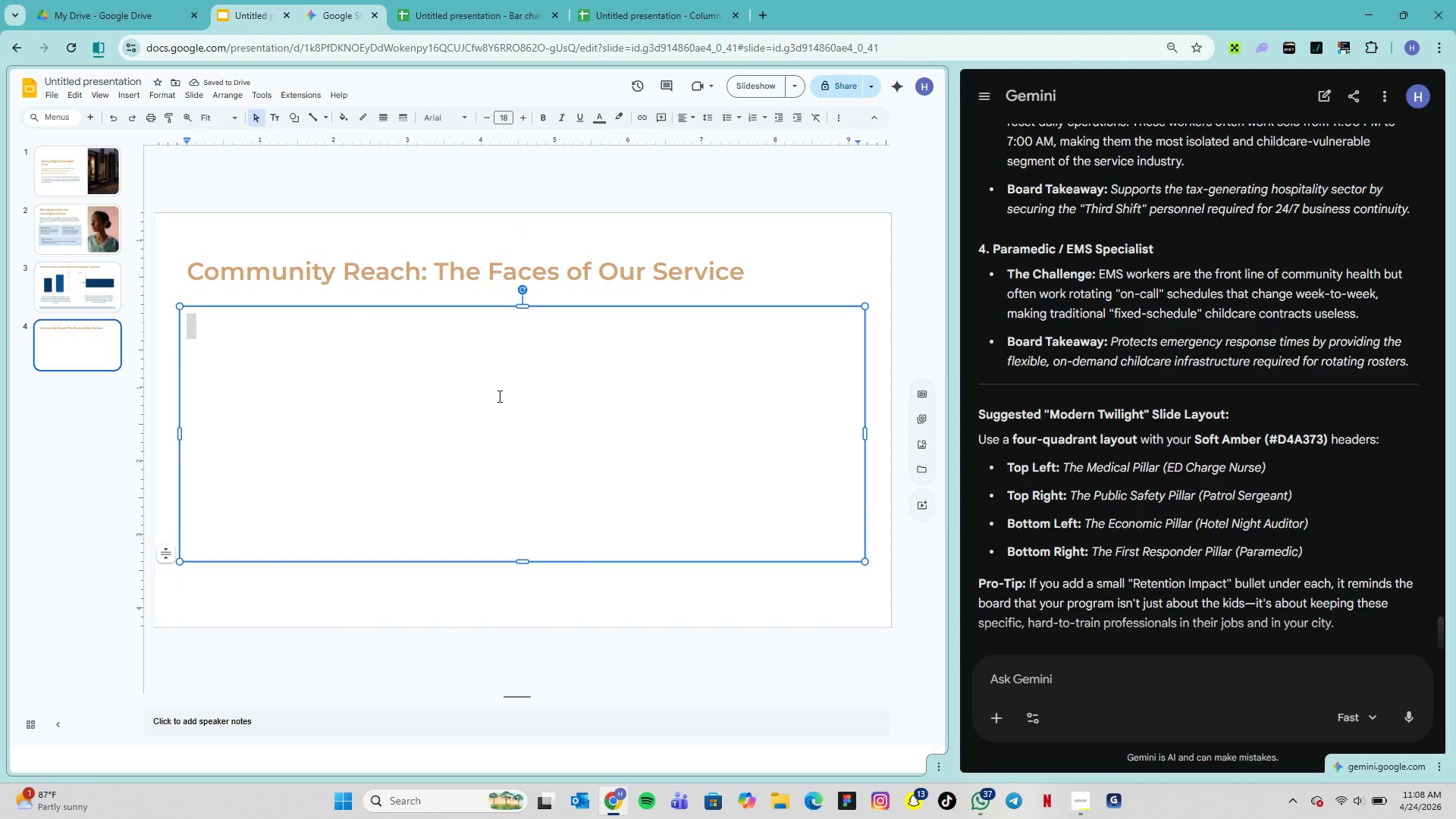 
wait(9.67)
 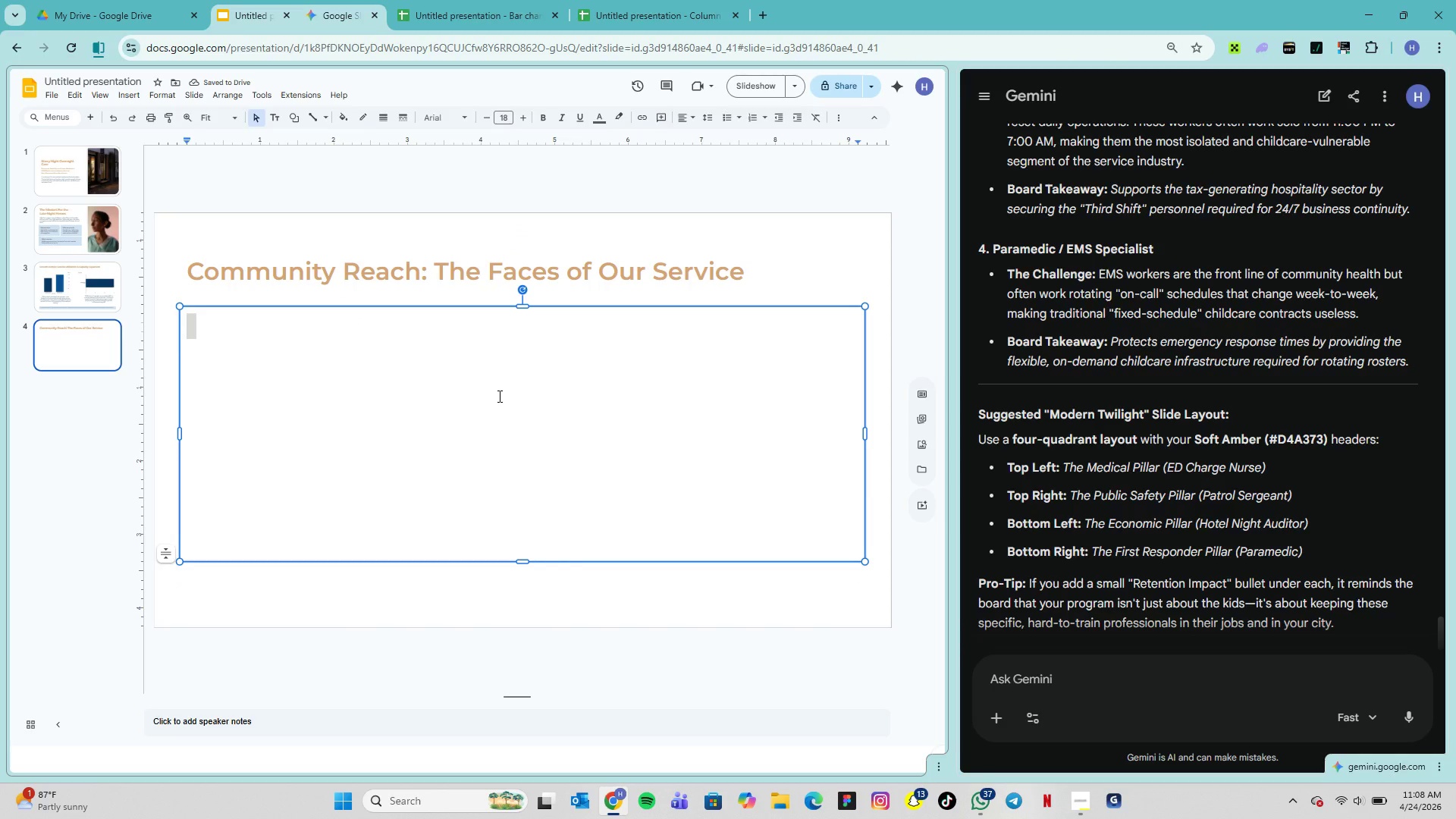 
type(S)
key(Backspace)
type(Starry Night serves a cross-section of essential roles.)
 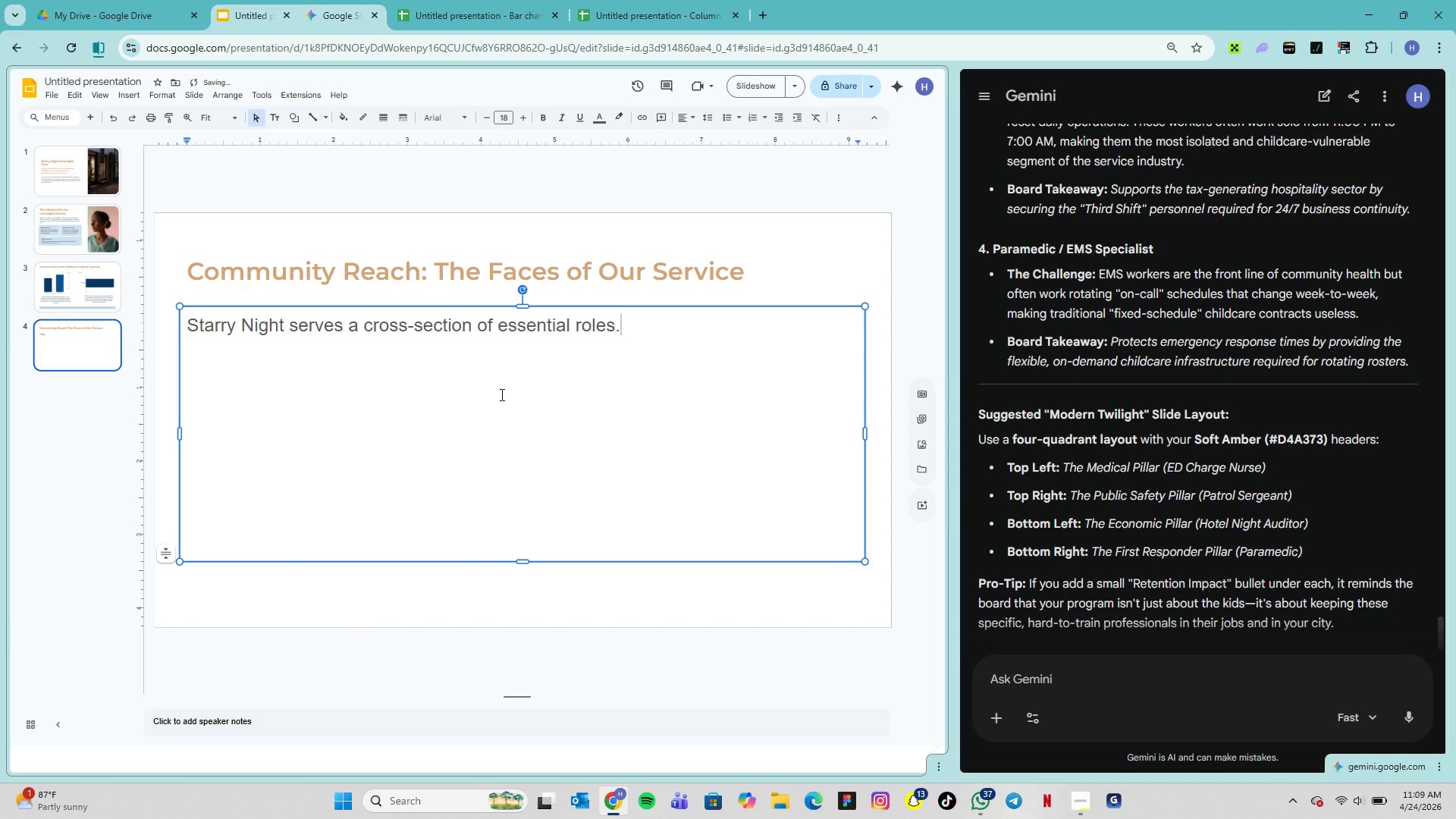 
type( Each profile below is one family, one schedule, one story.)
 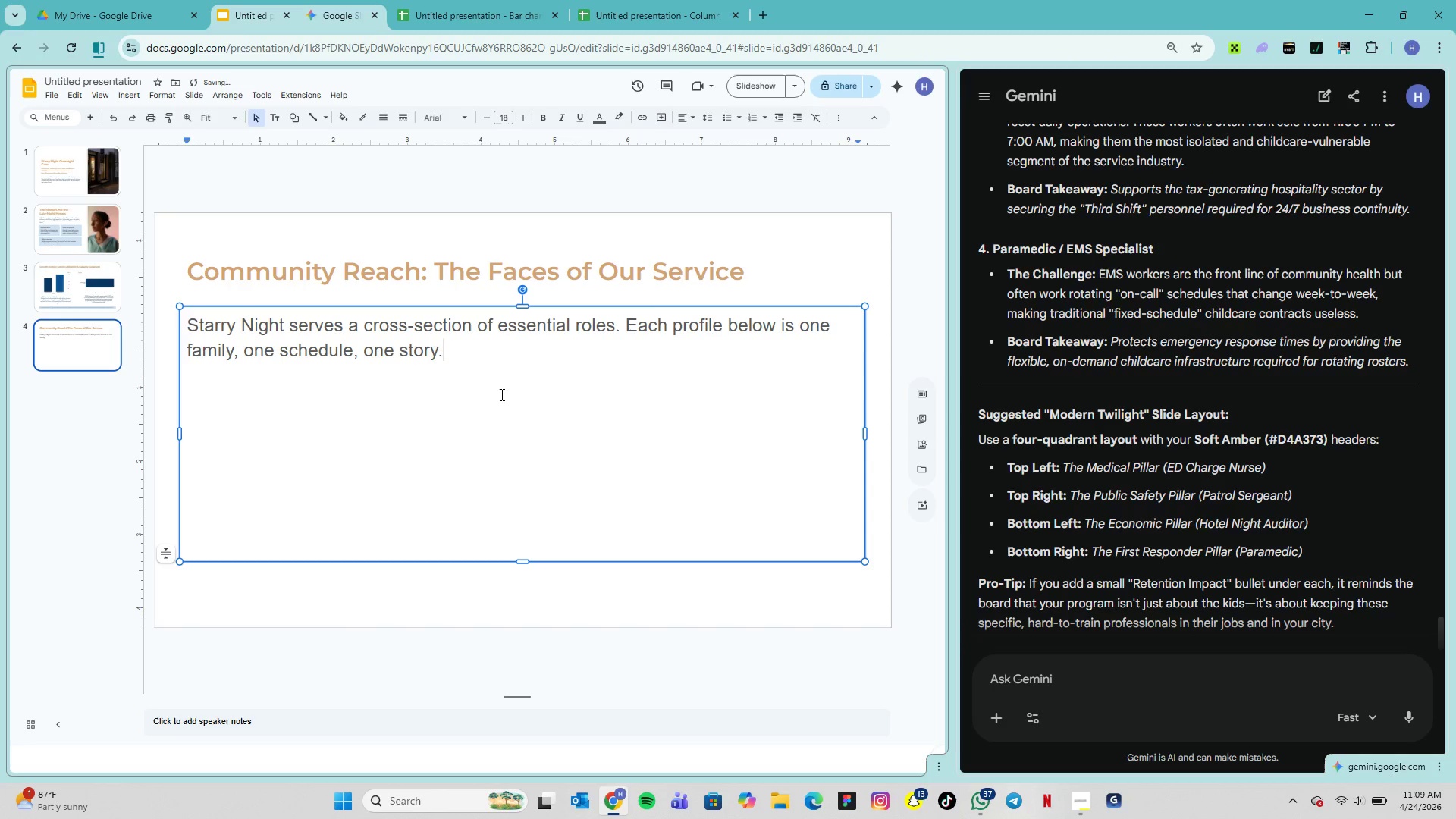 
double_click([397, 344])
 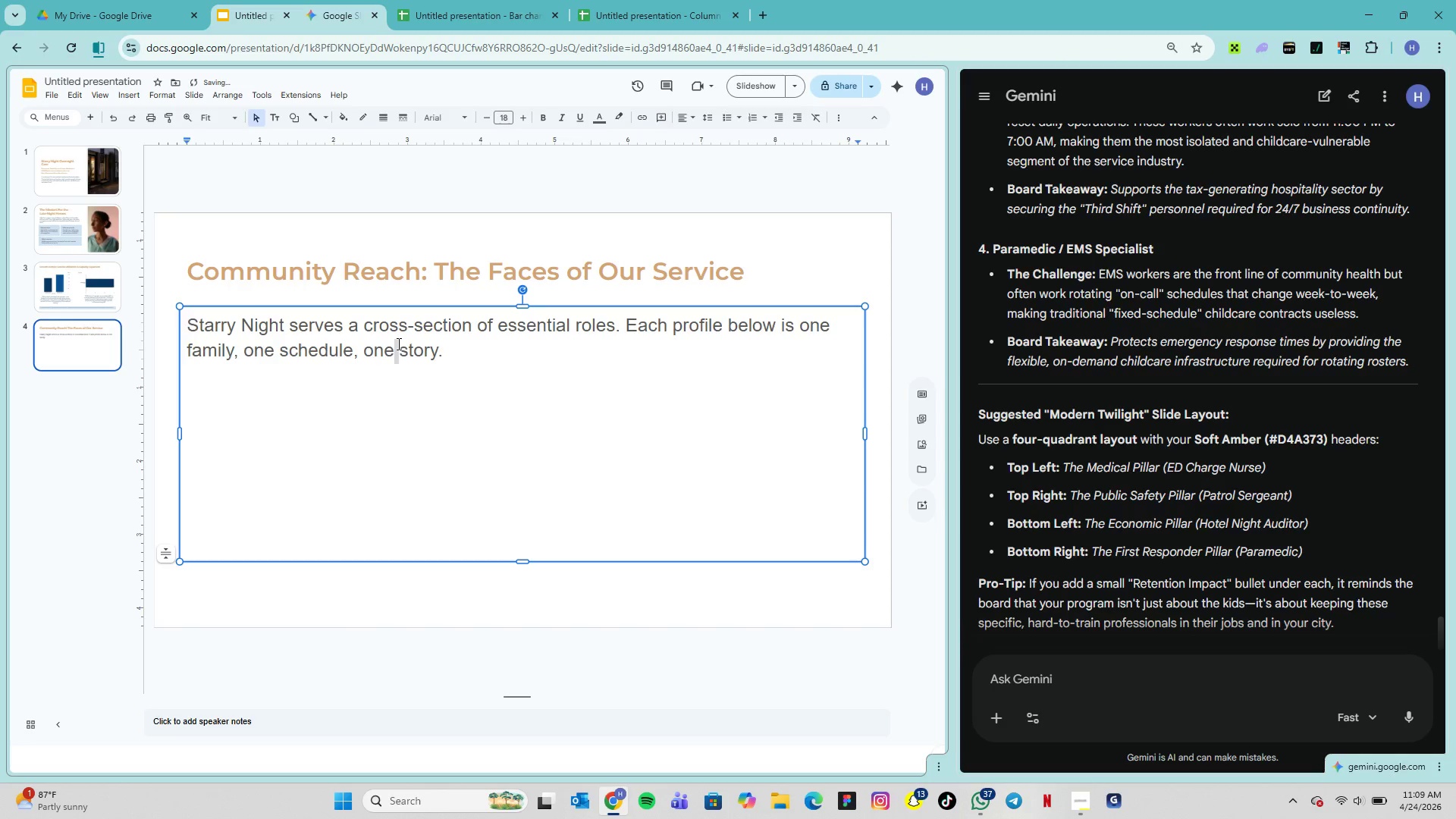 
triple_click([397, 344])
 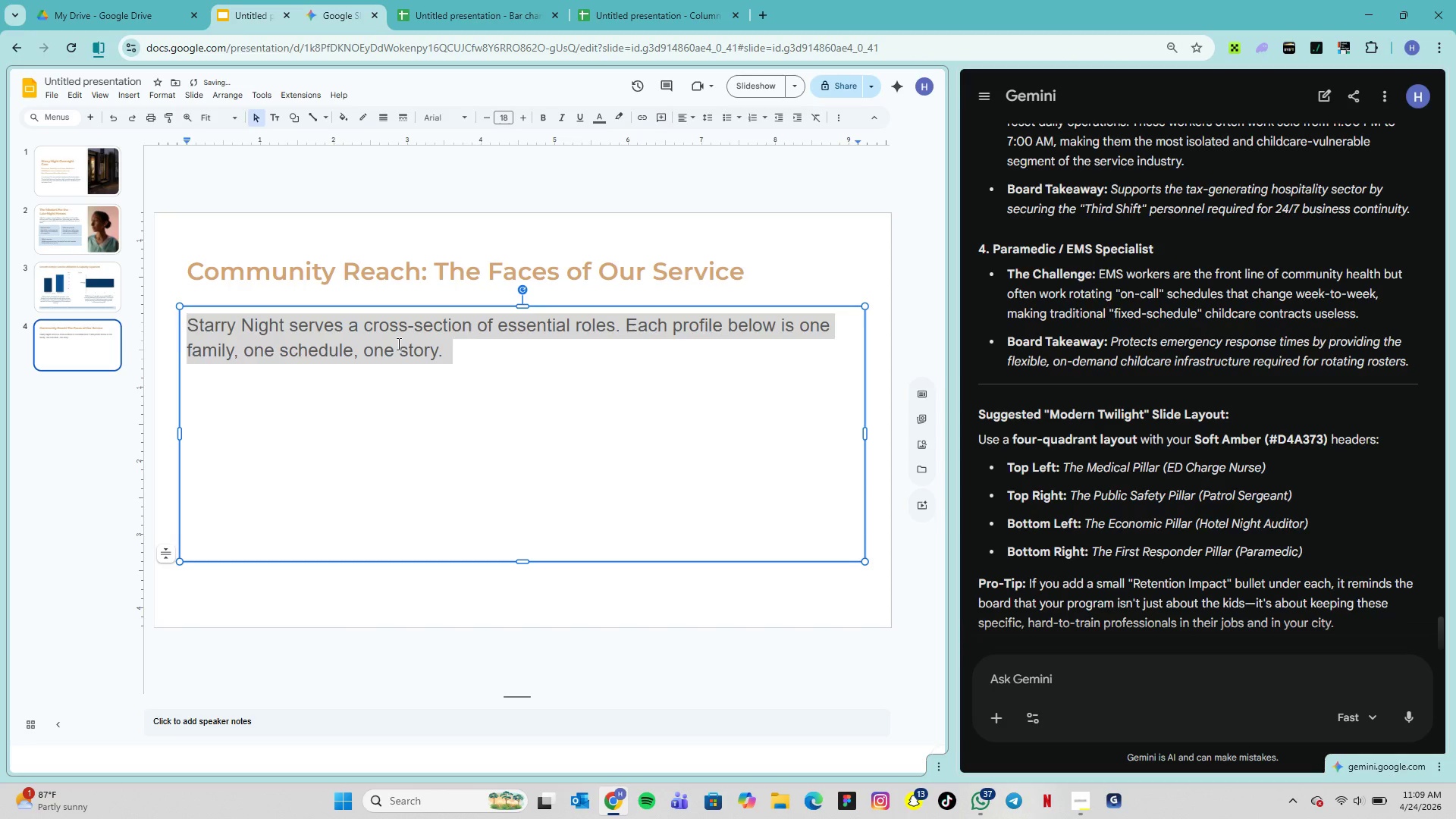 
triple_click([397, 344])
 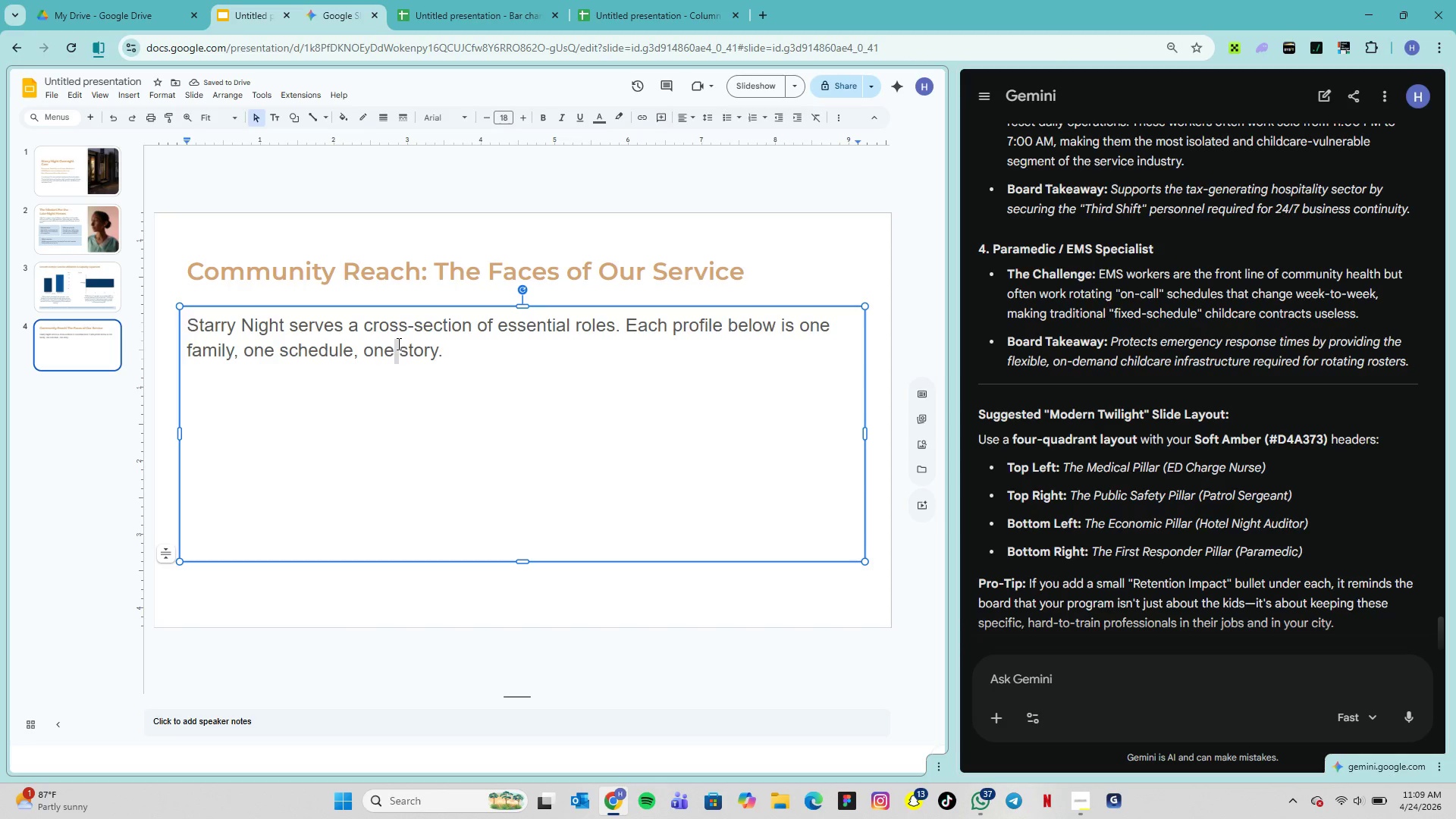 
triple_click([397, 344])
 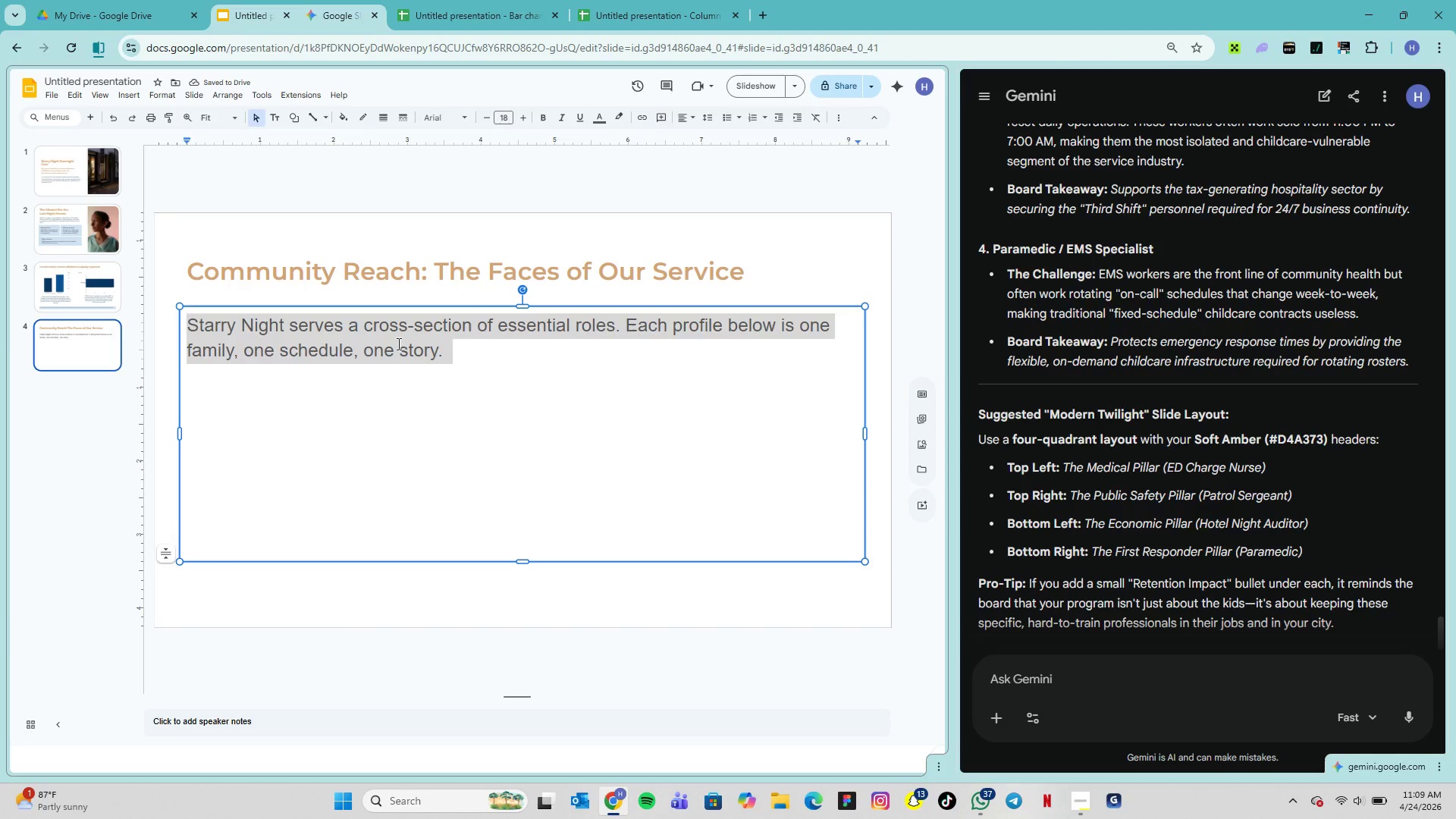 
triple_click([397, 344])
 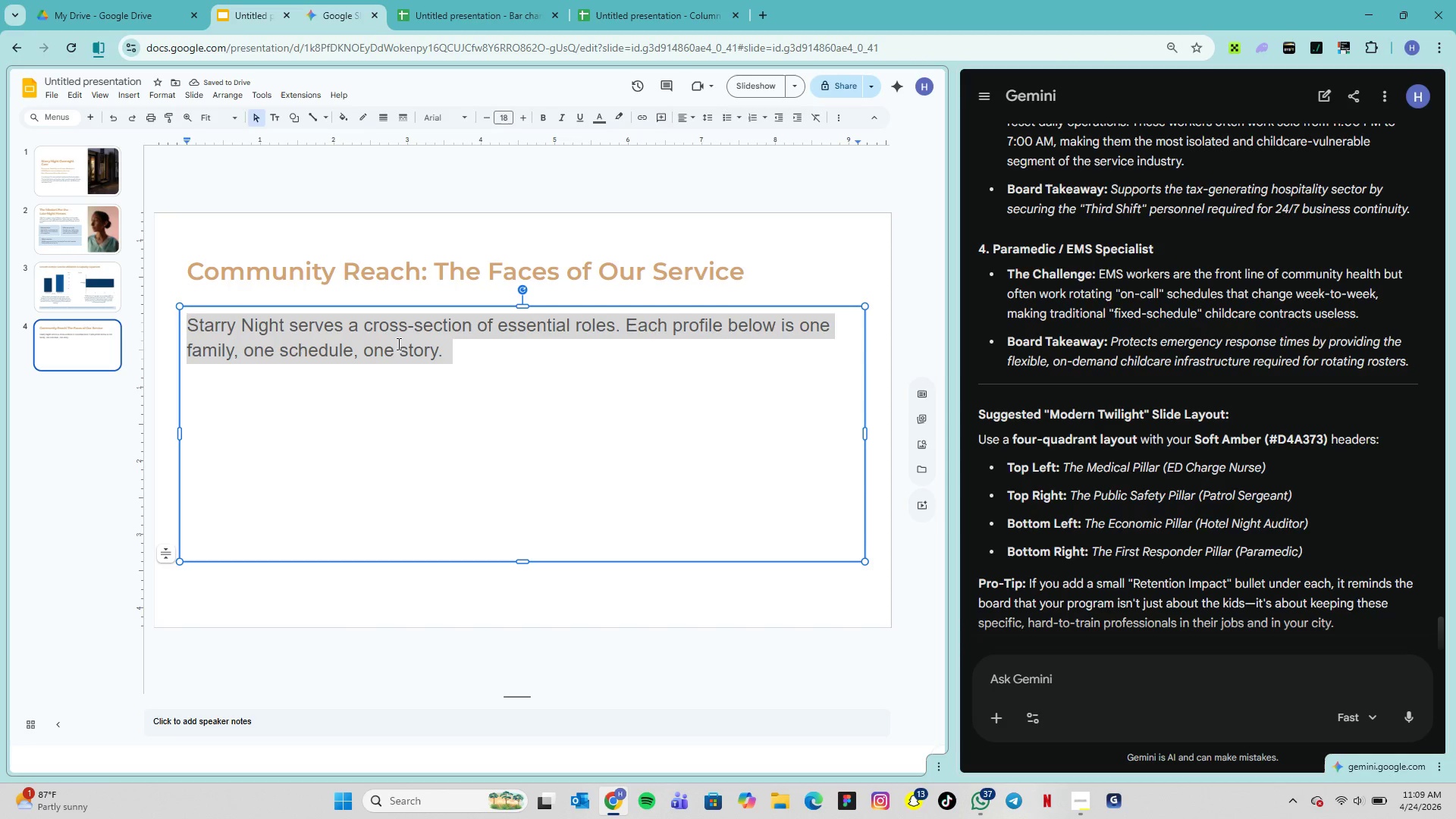 
triple_click([397, 344])
 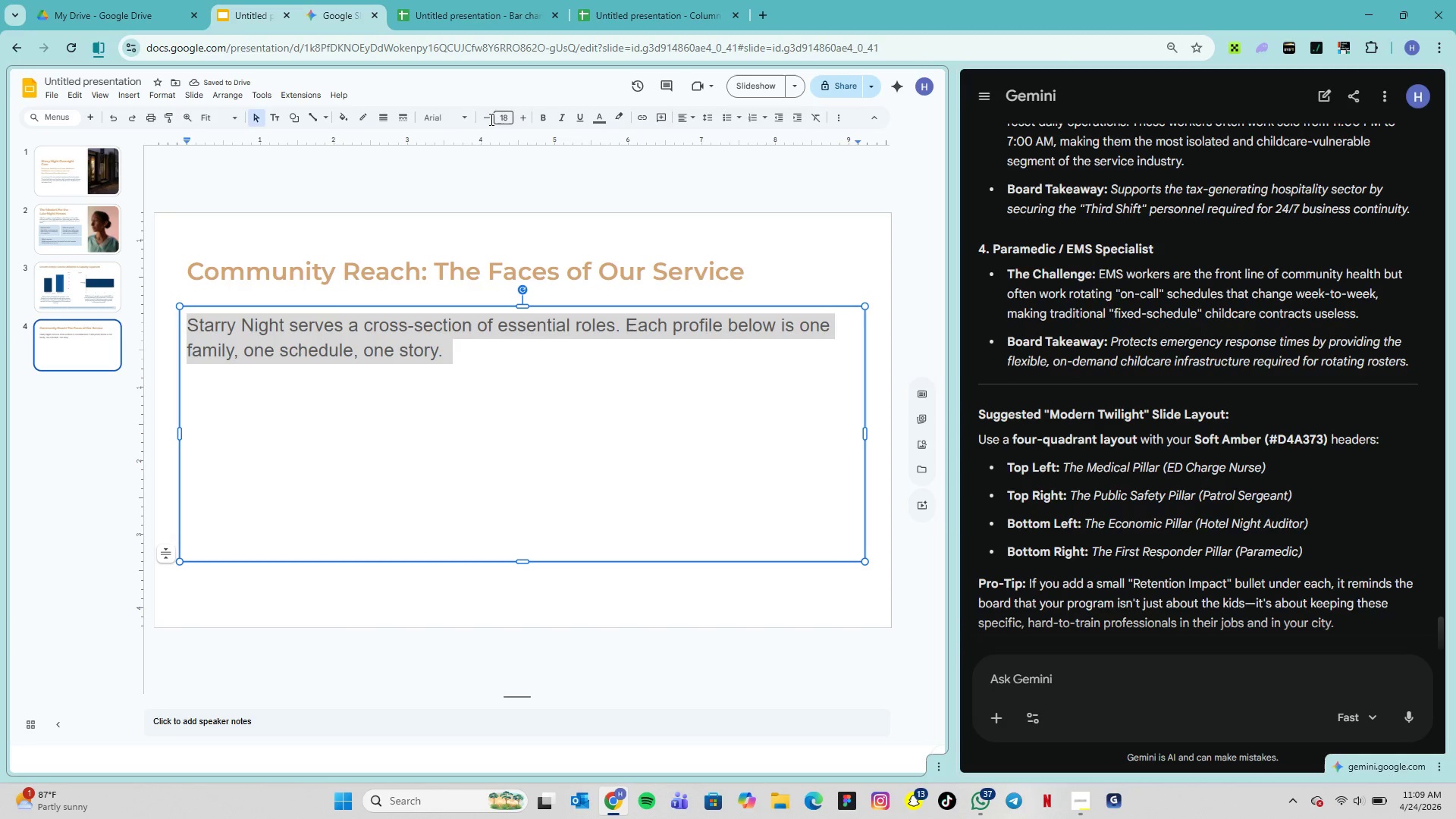 
left_click([448, 114])
 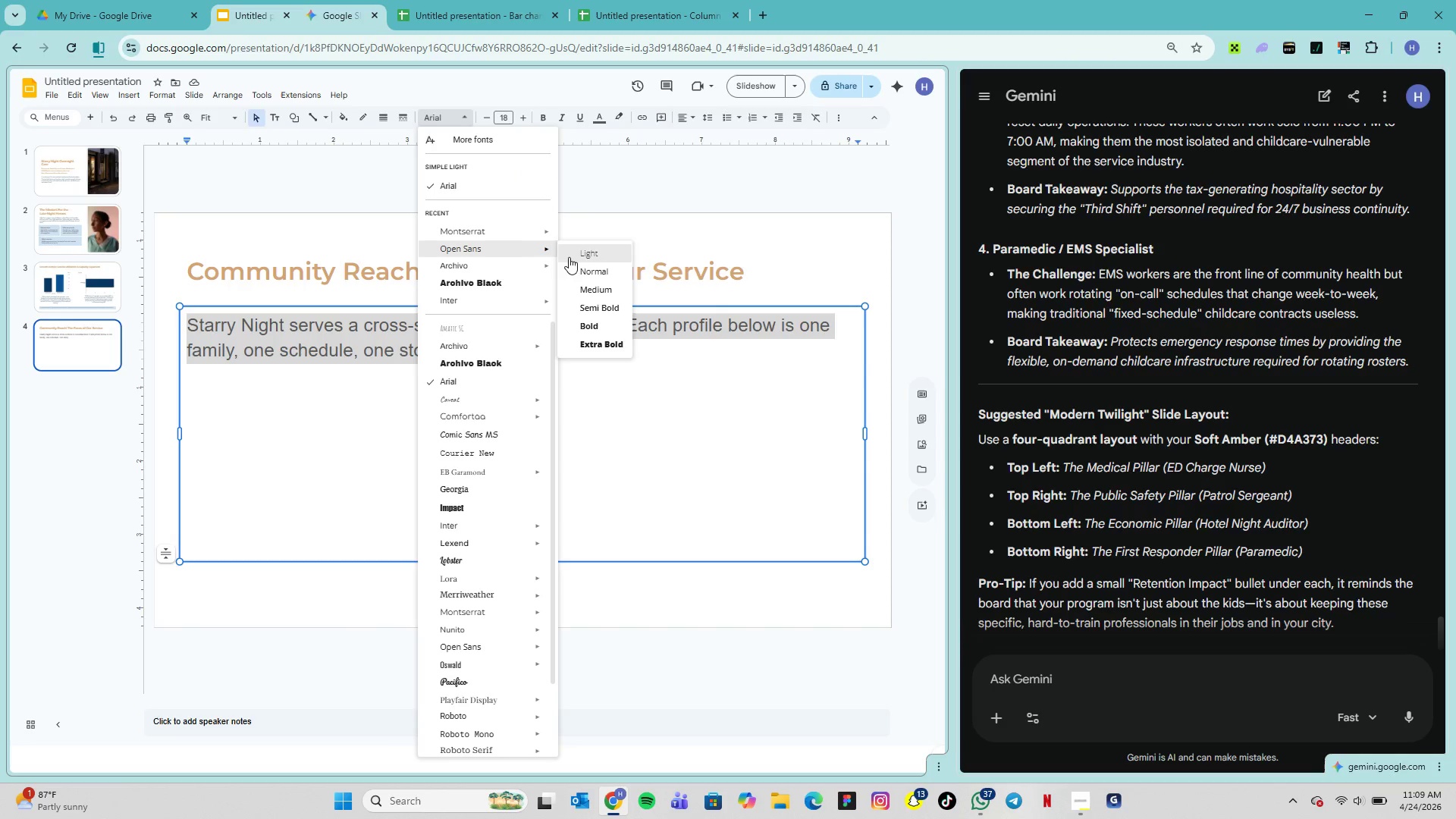 
left_click([590, 267])
 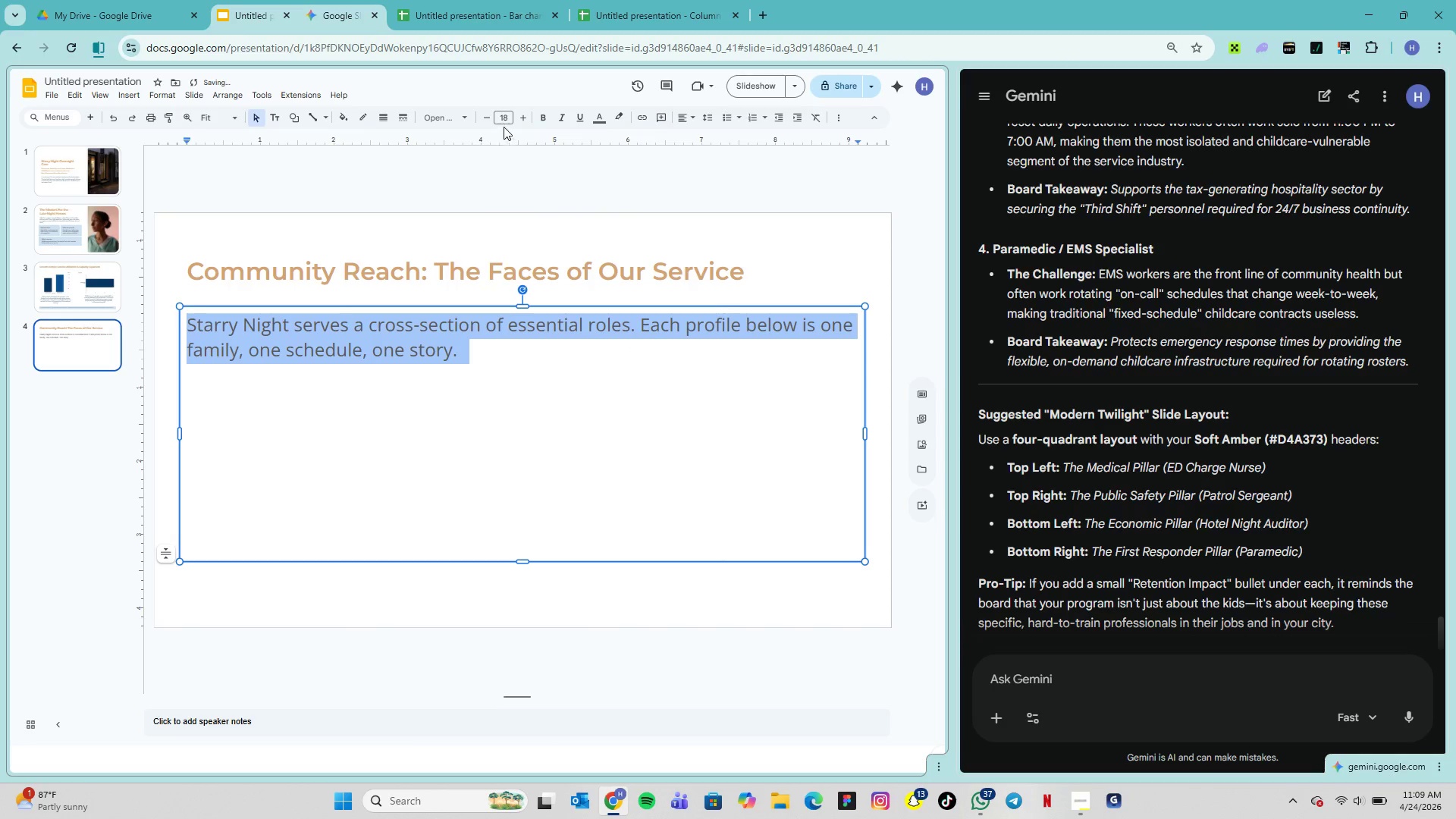 
left_click([507, 121])
 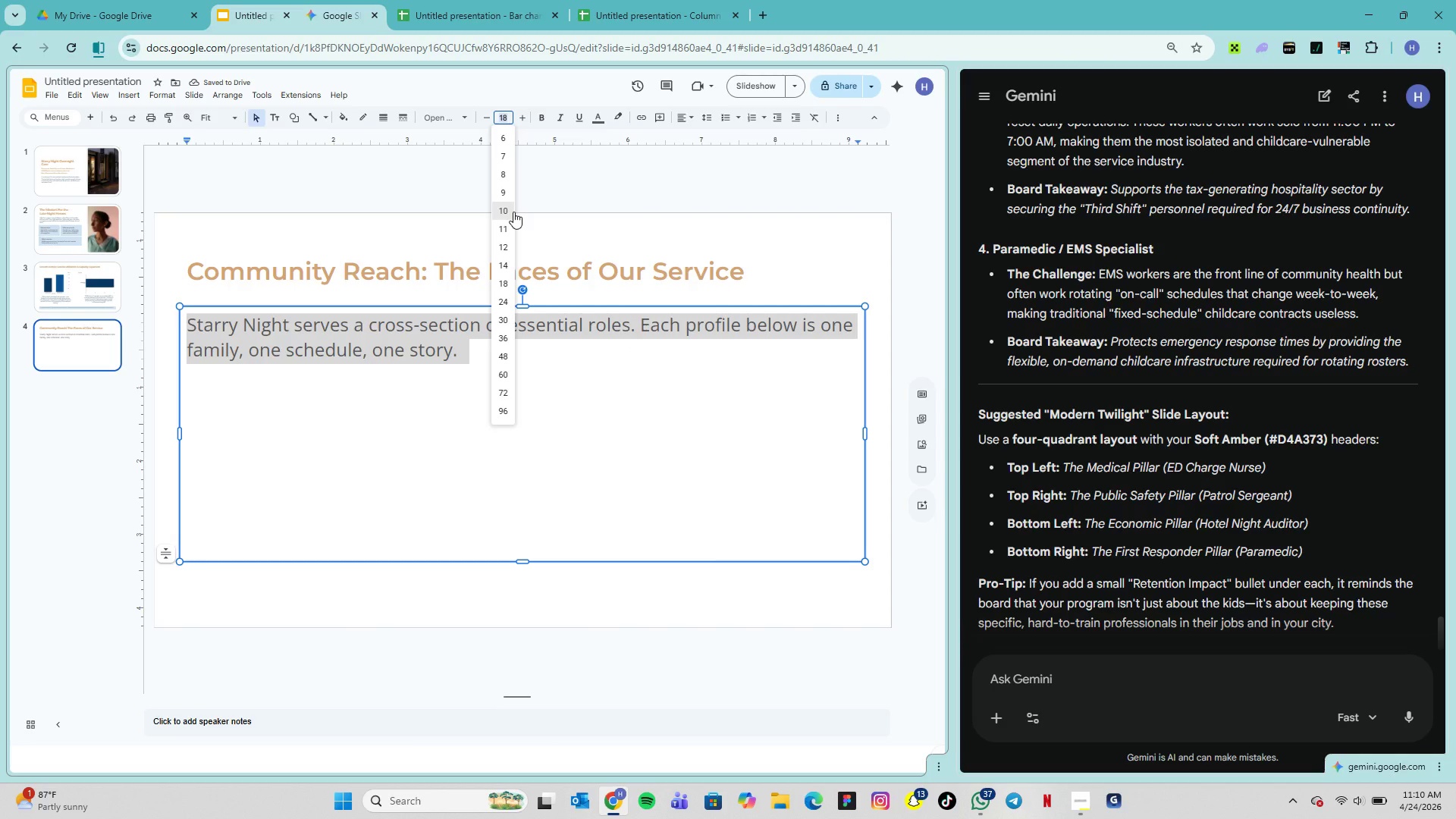 
left_click([513, 212])
 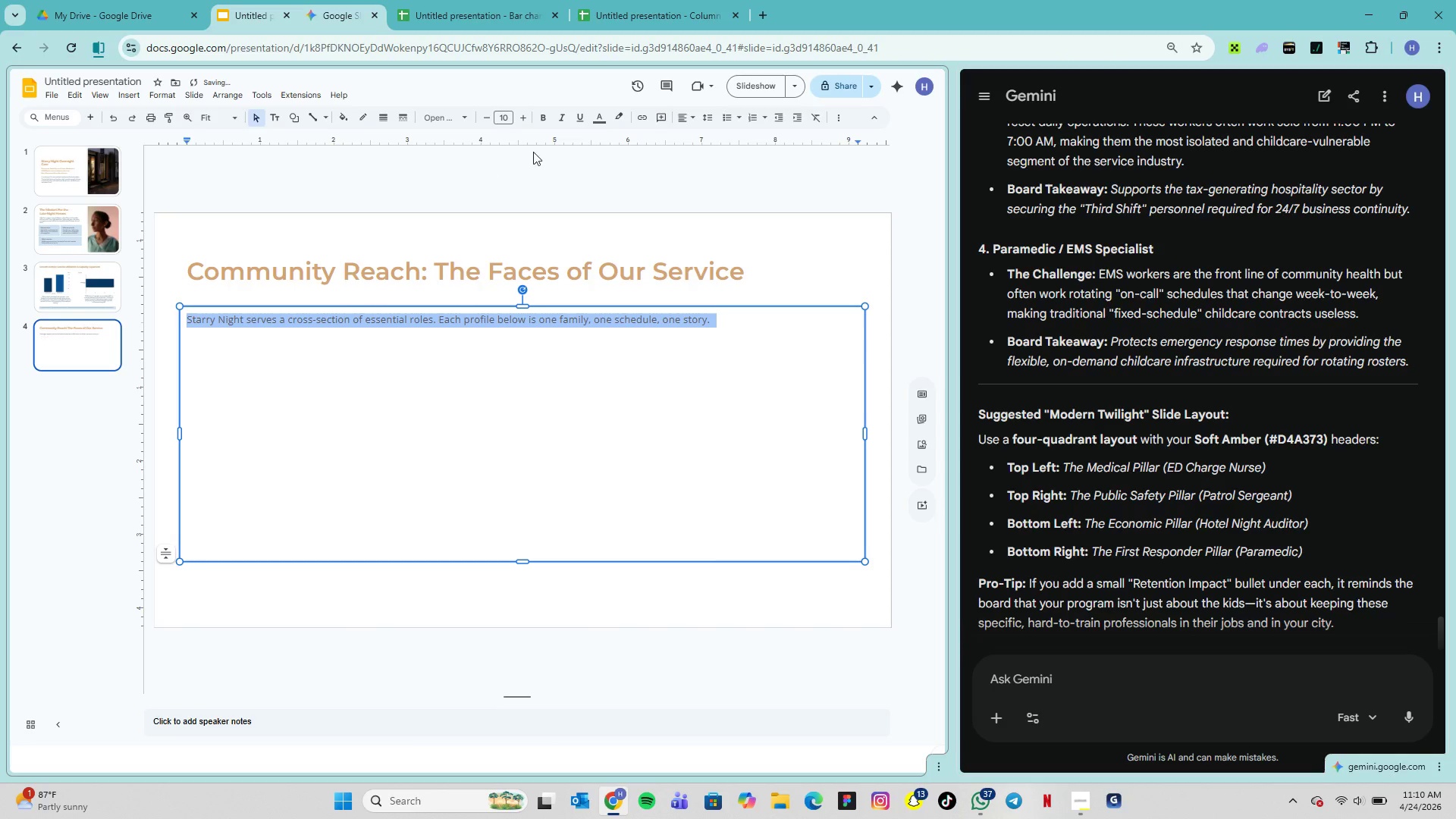 
left_click([601, 124])
 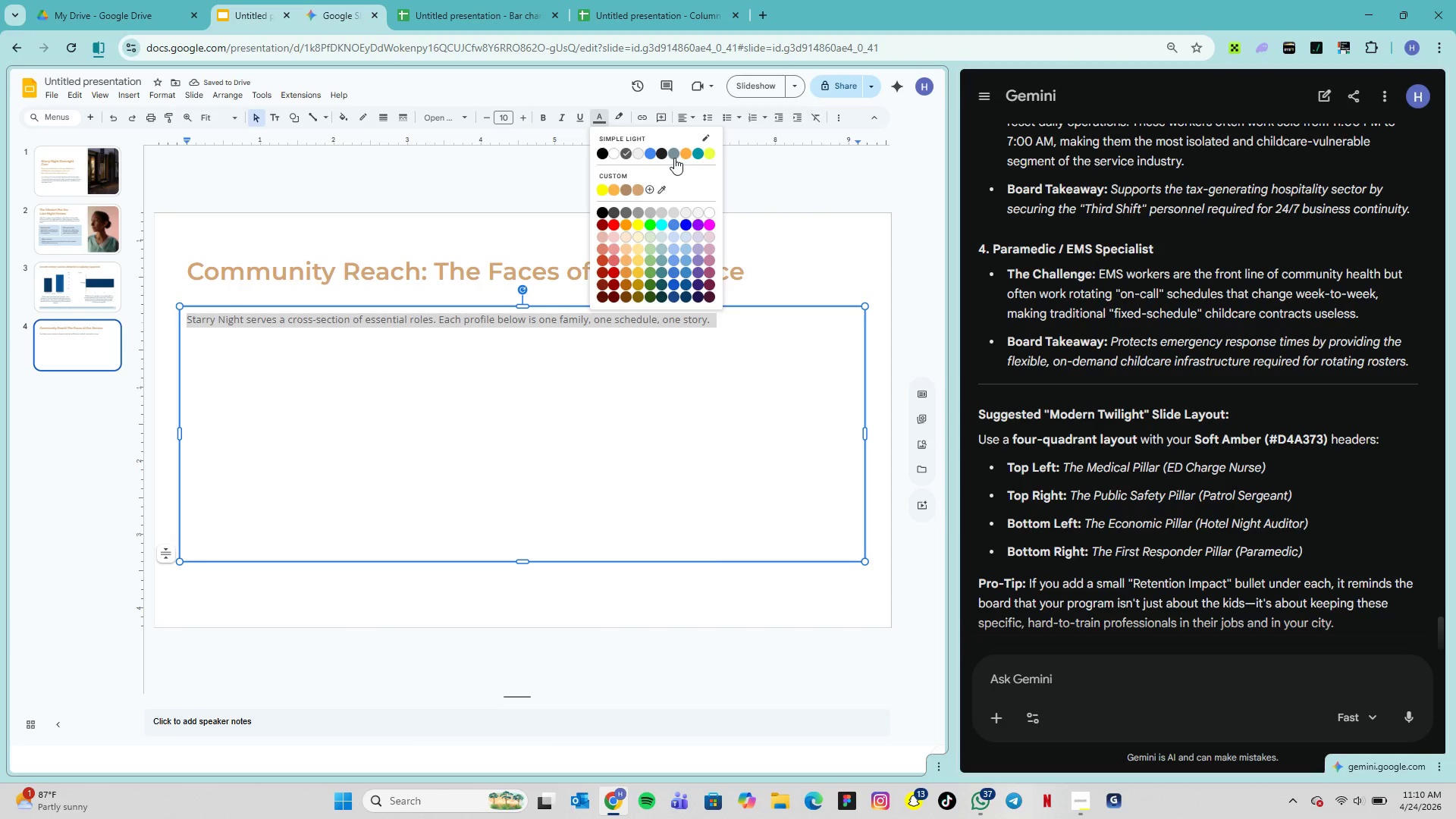 
left_click([674, 158])
 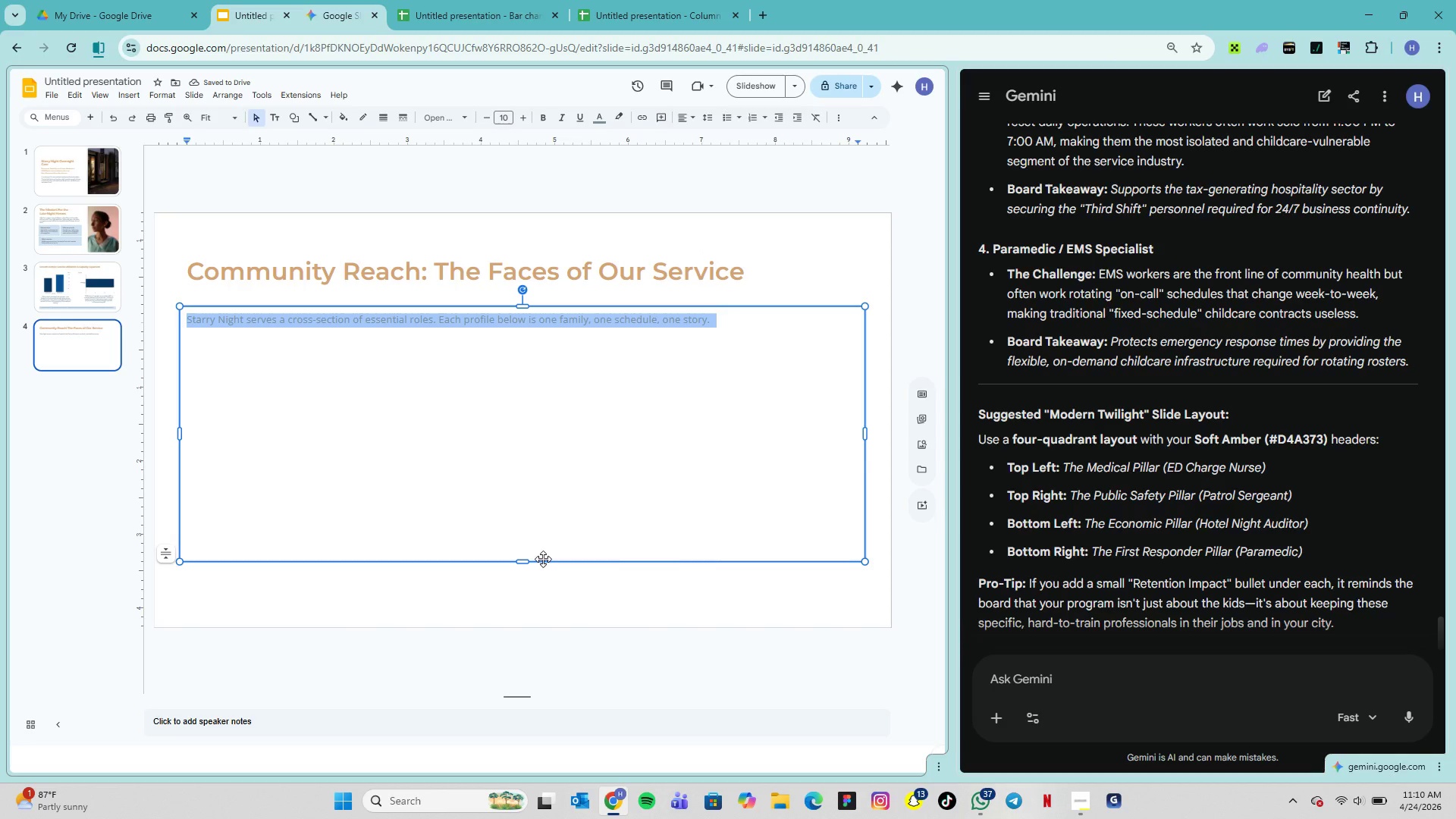 
wait(10.09)
 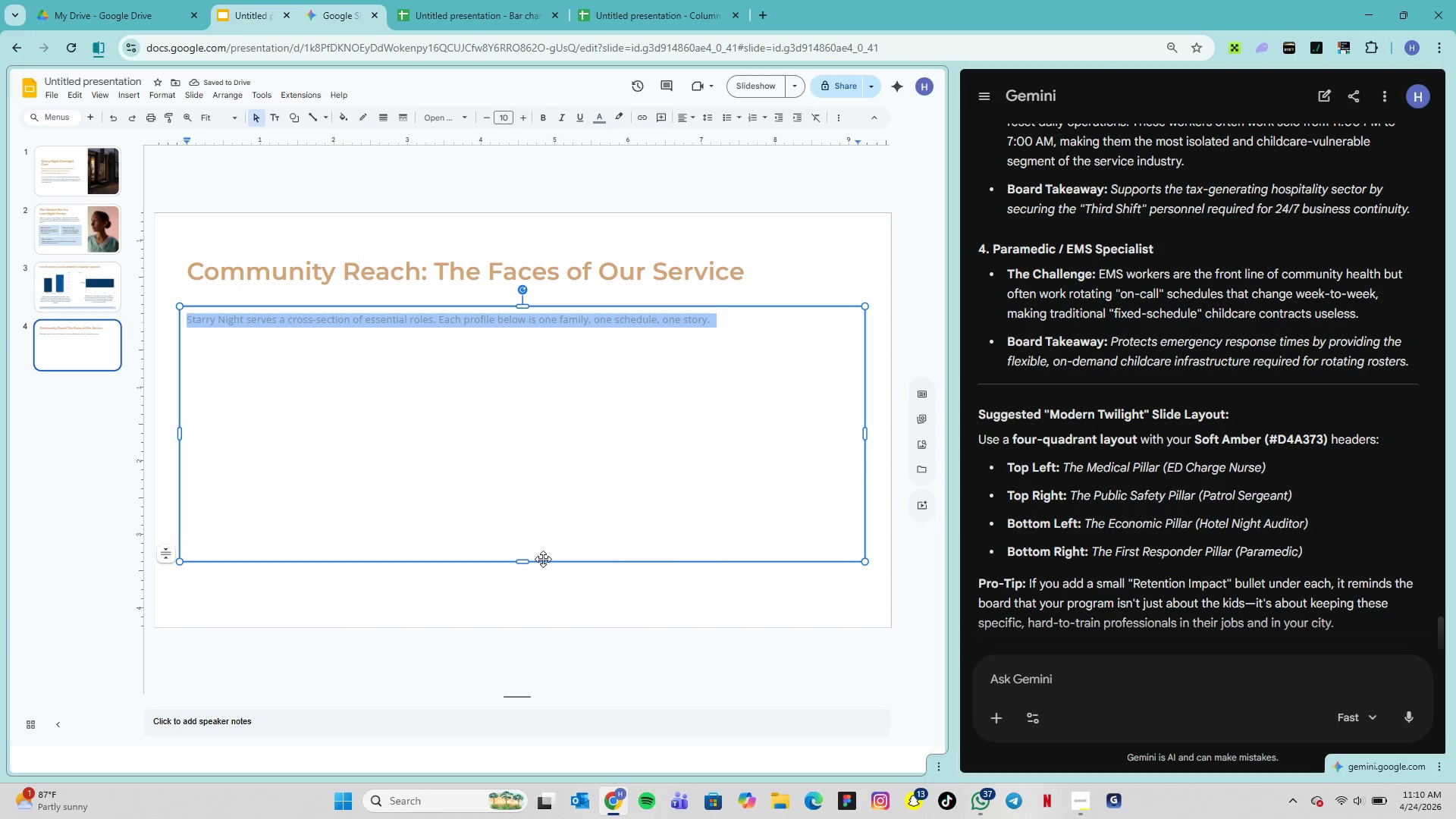 
left_click_drag(start_coordinate=[523, 560], to_coordinate=[513, 344])
 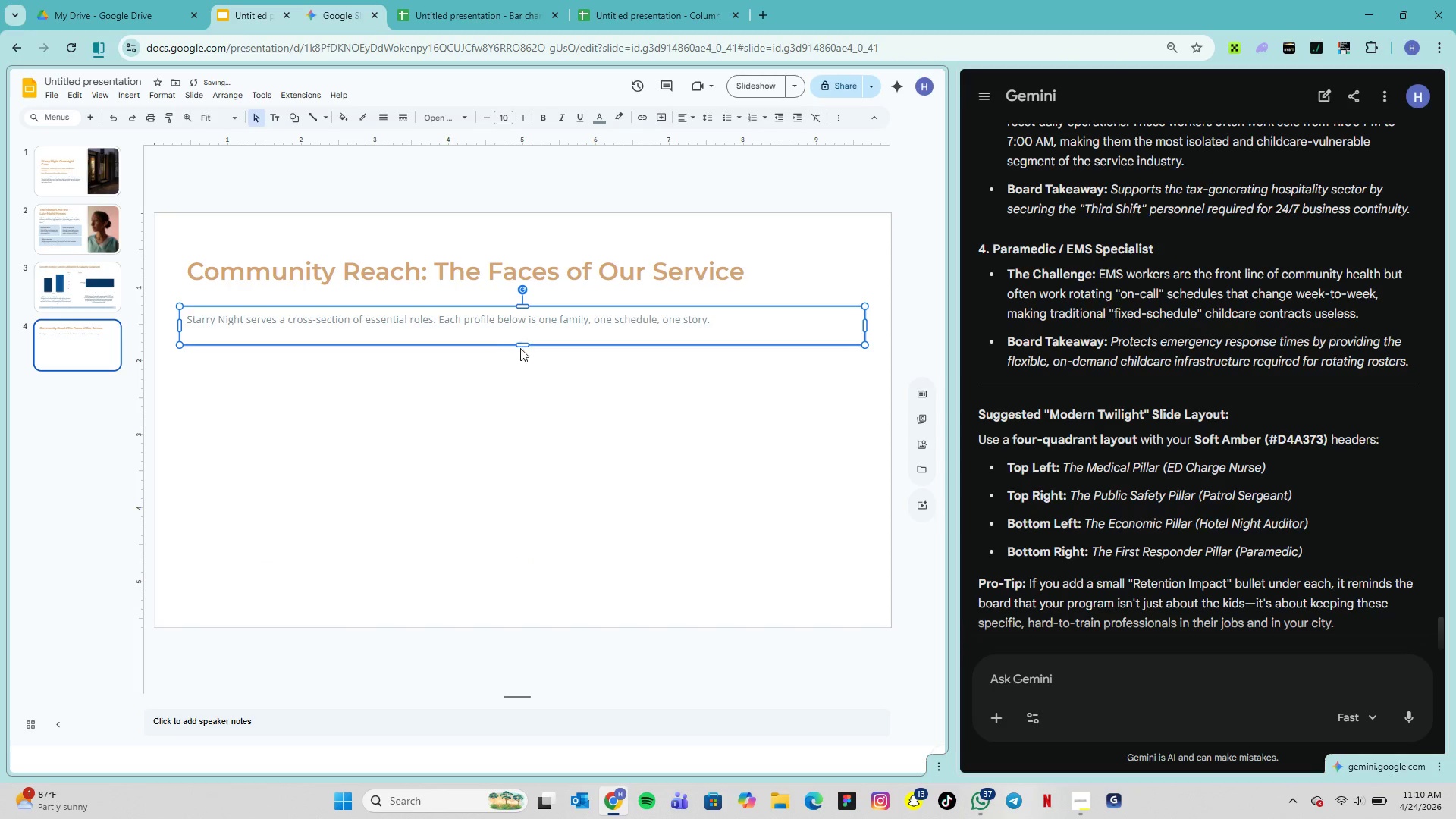 
left_click([521, 348])
 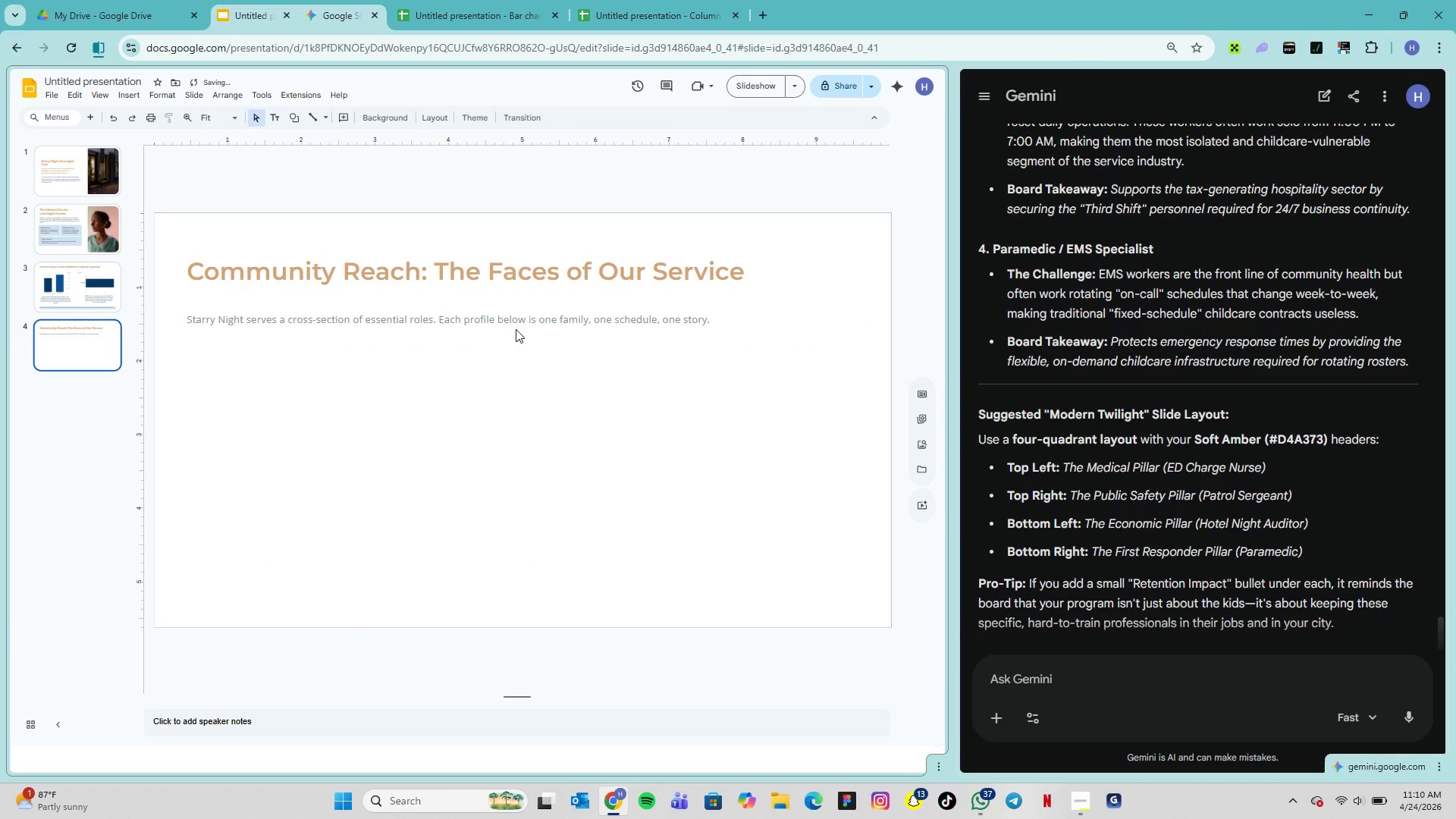 
left_click([517, 325])
 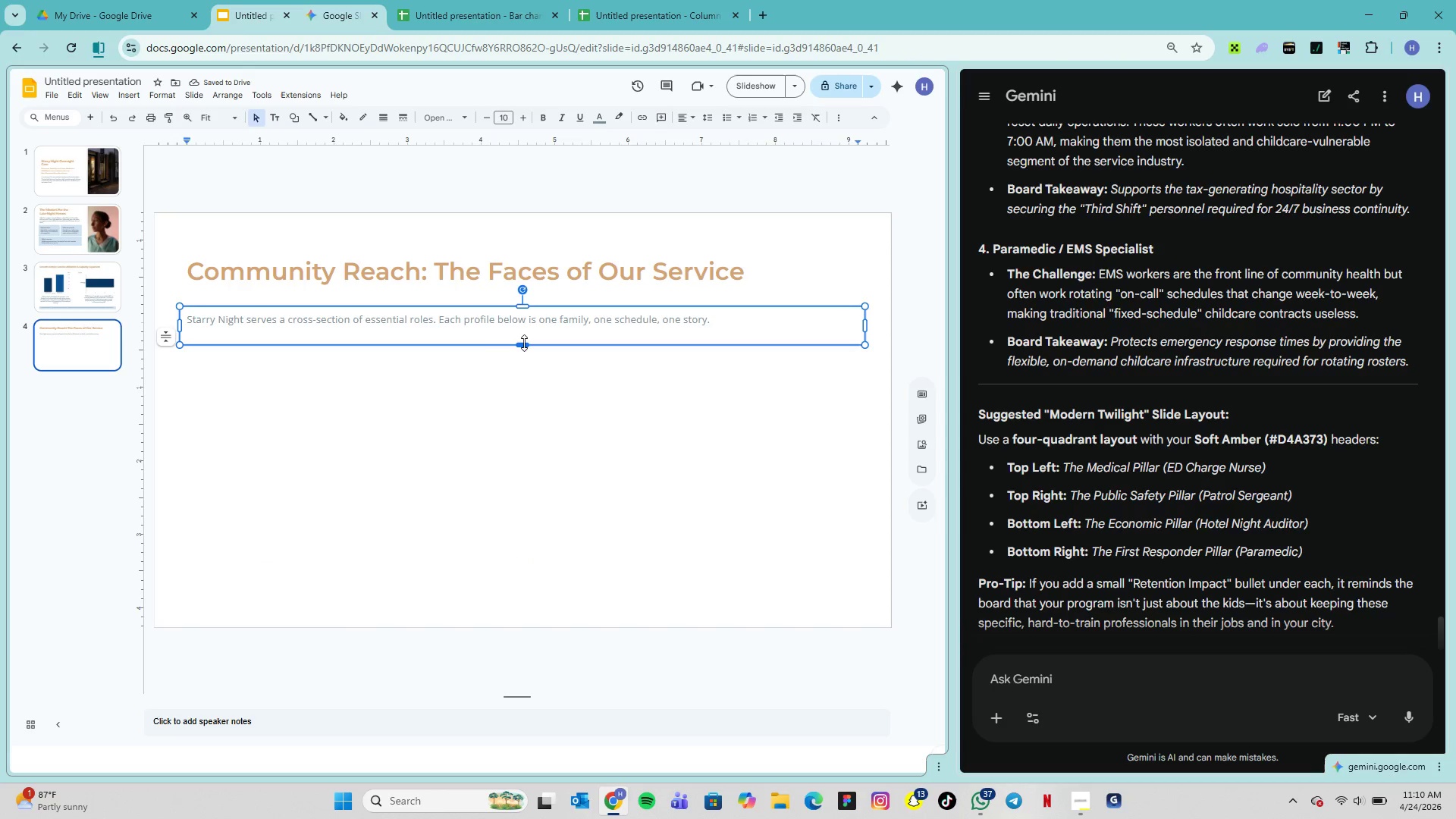 
left_click_drag(start_coordinate=[524, 343], to_coordinate=[526, 339])
 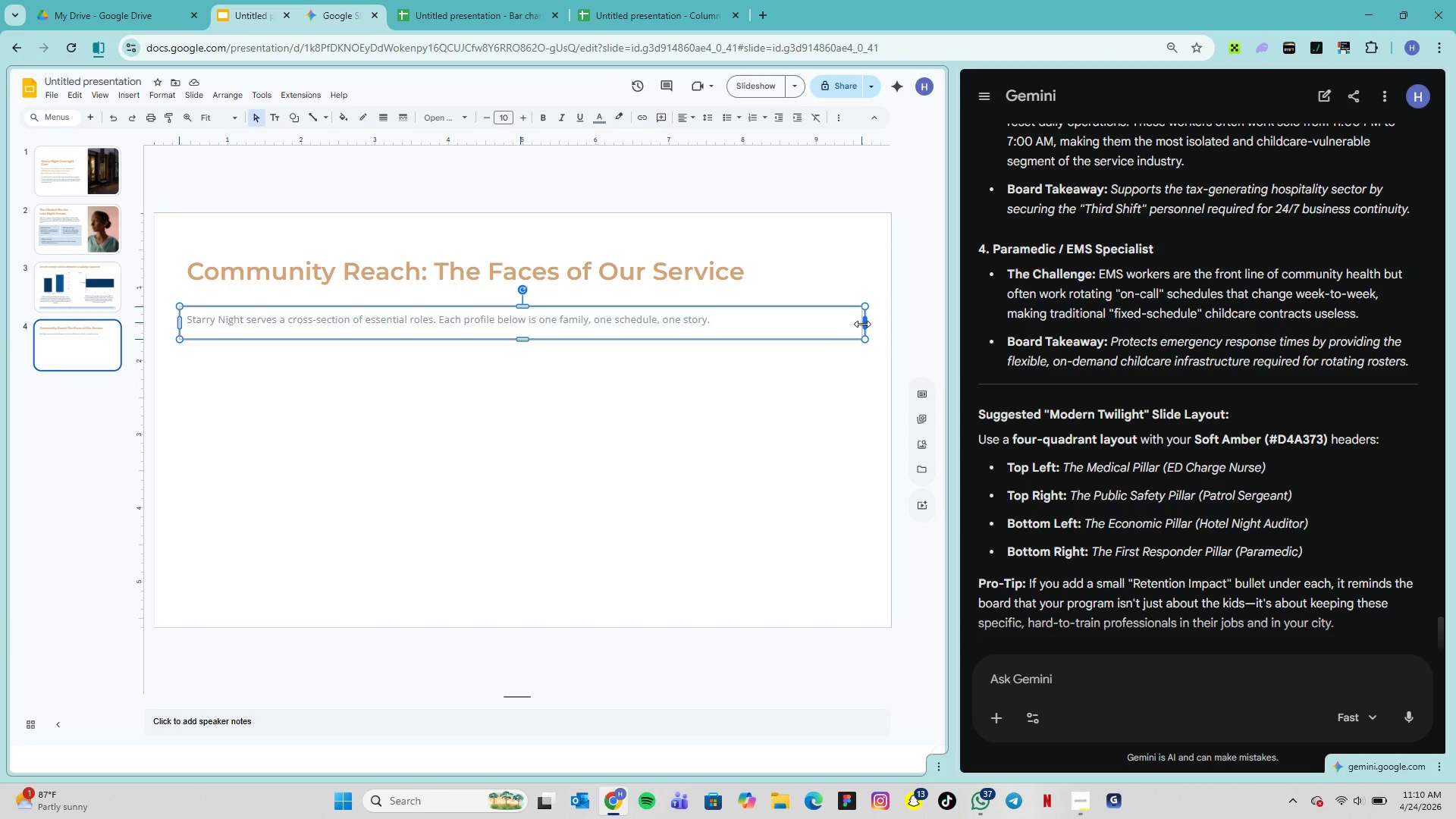 
wait(18.56)
 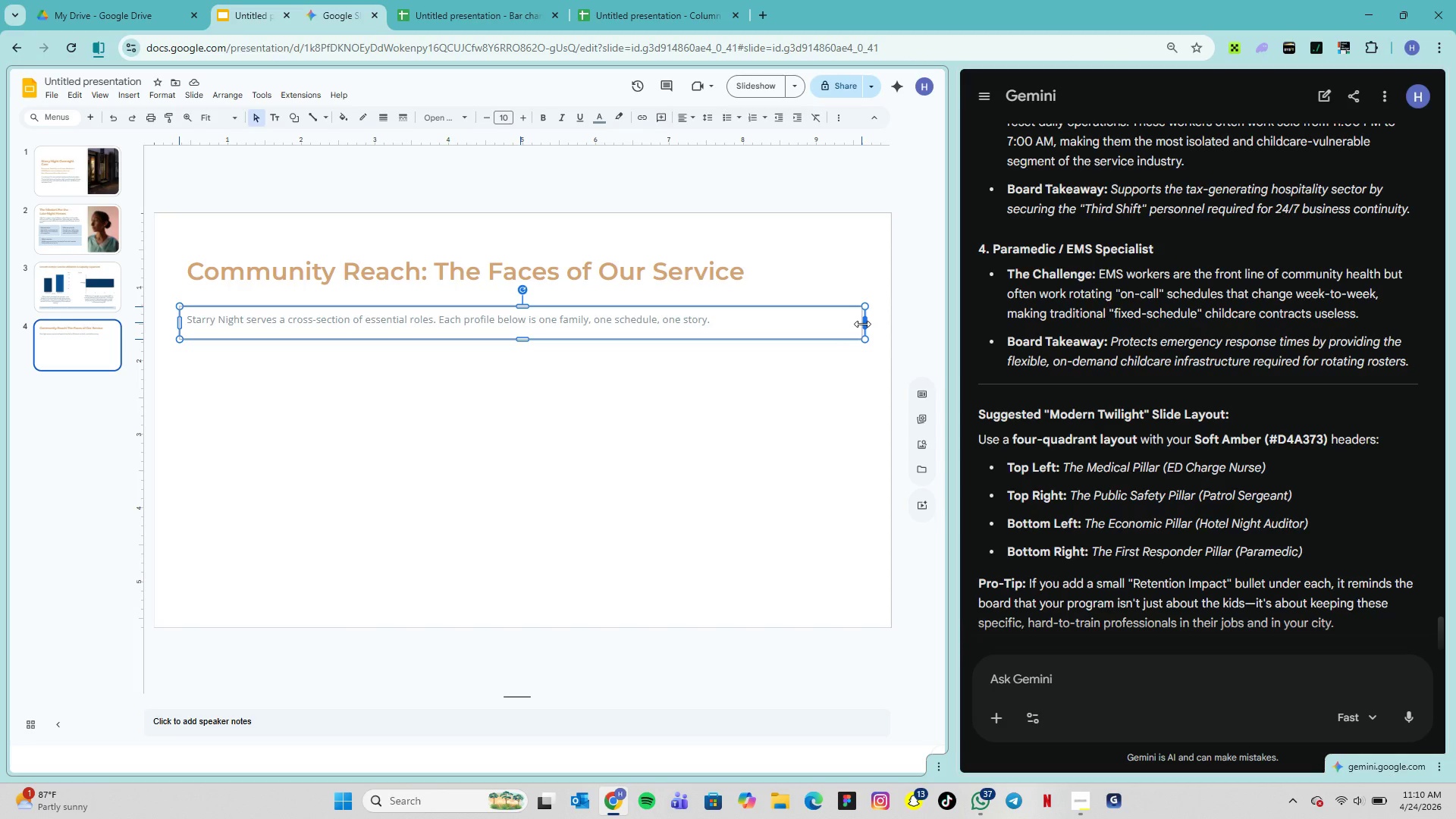 
left_click([381, 312])
 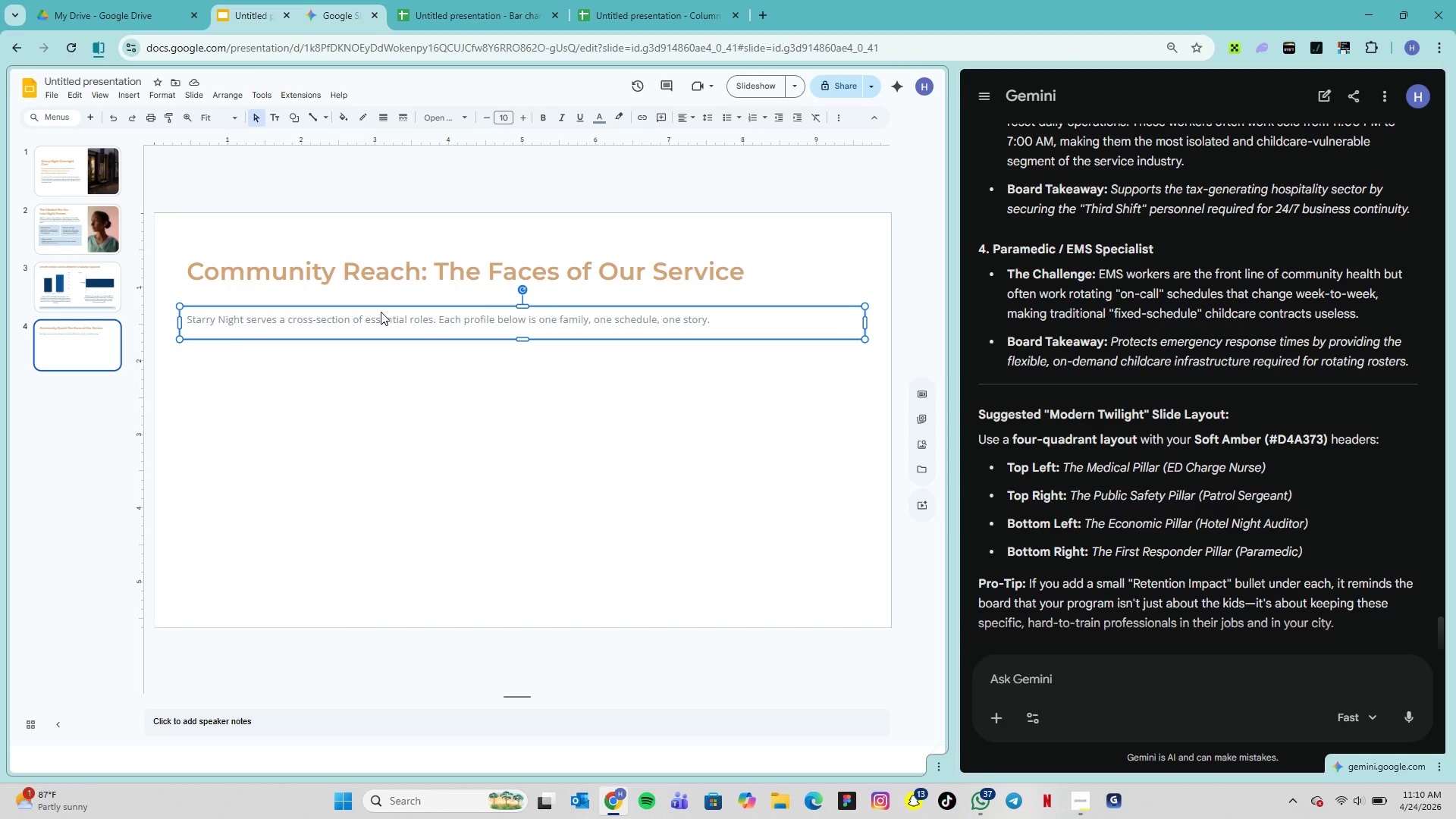 
key(ArrowUp)
 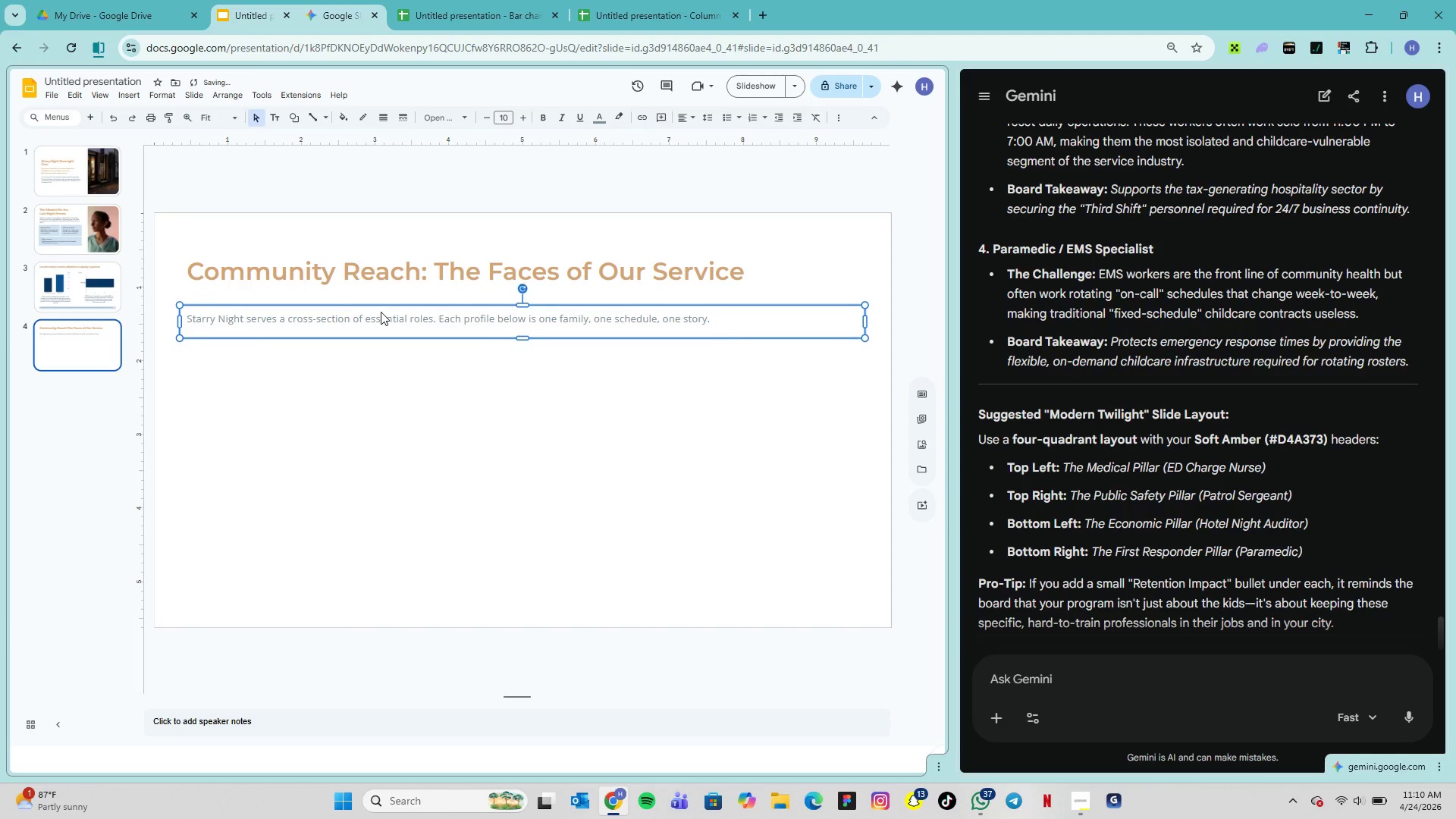 
key(ArrowUp)
 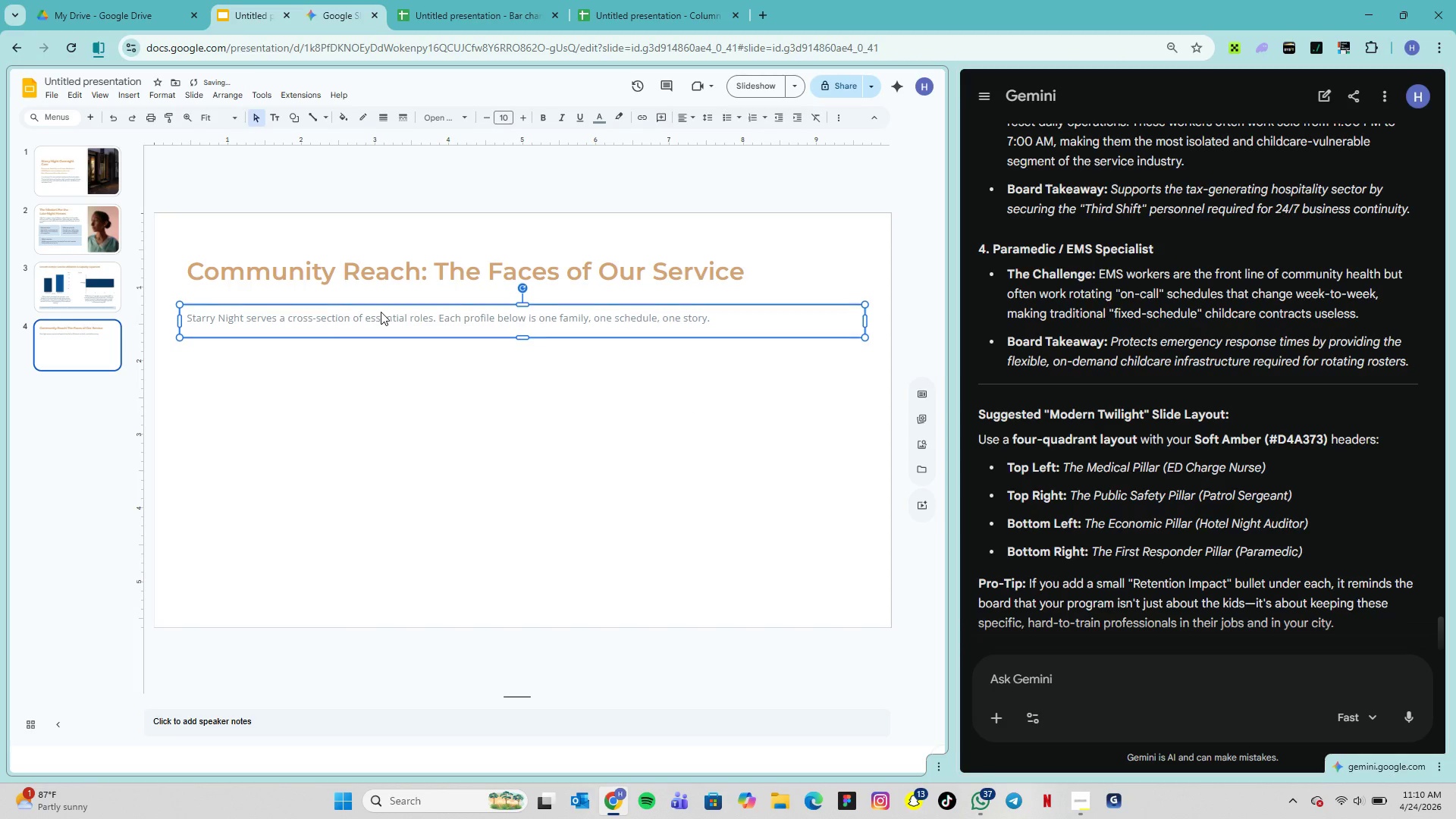 
key(ArrowUp)
 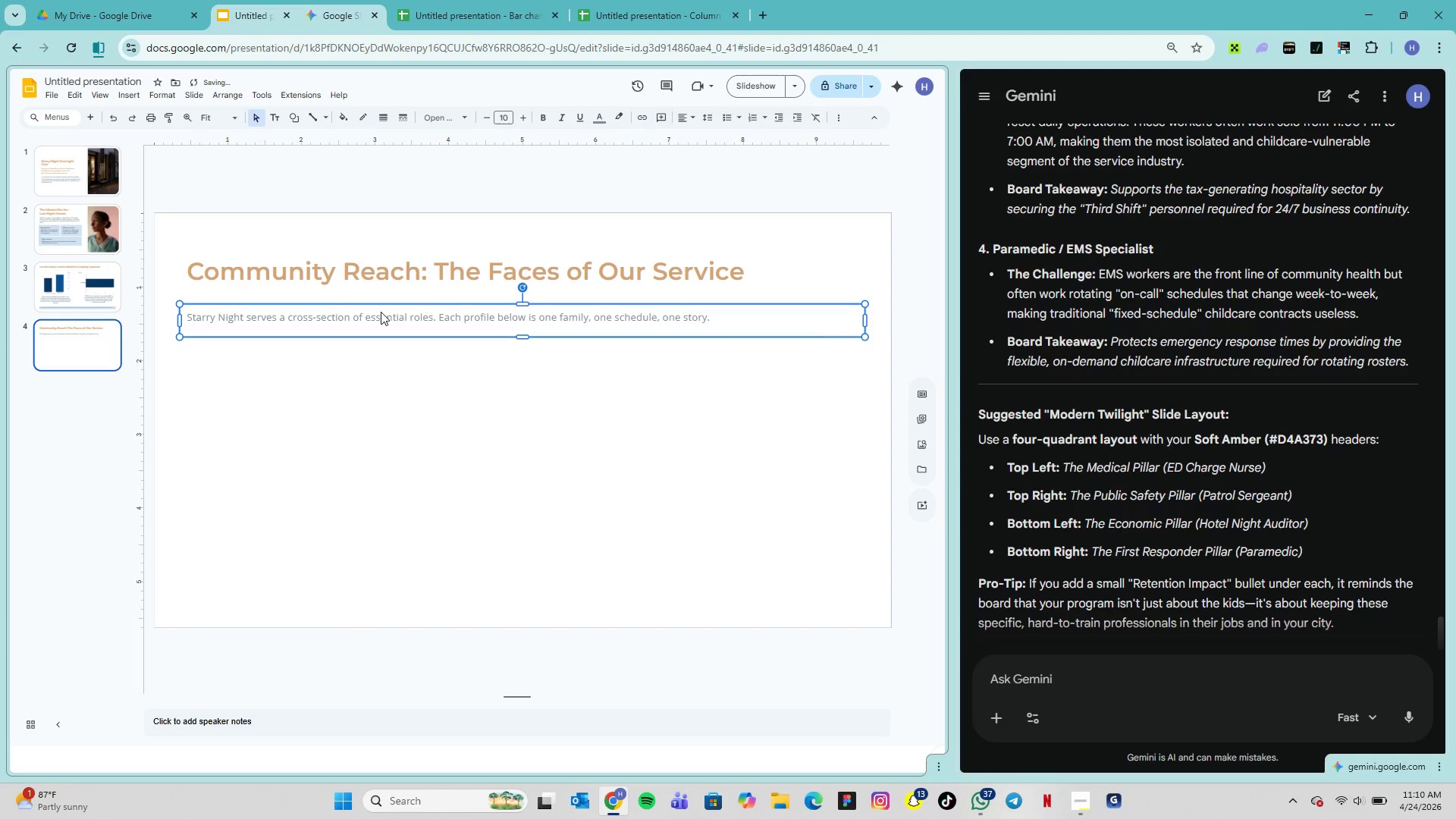 
key(ArrowUp)
 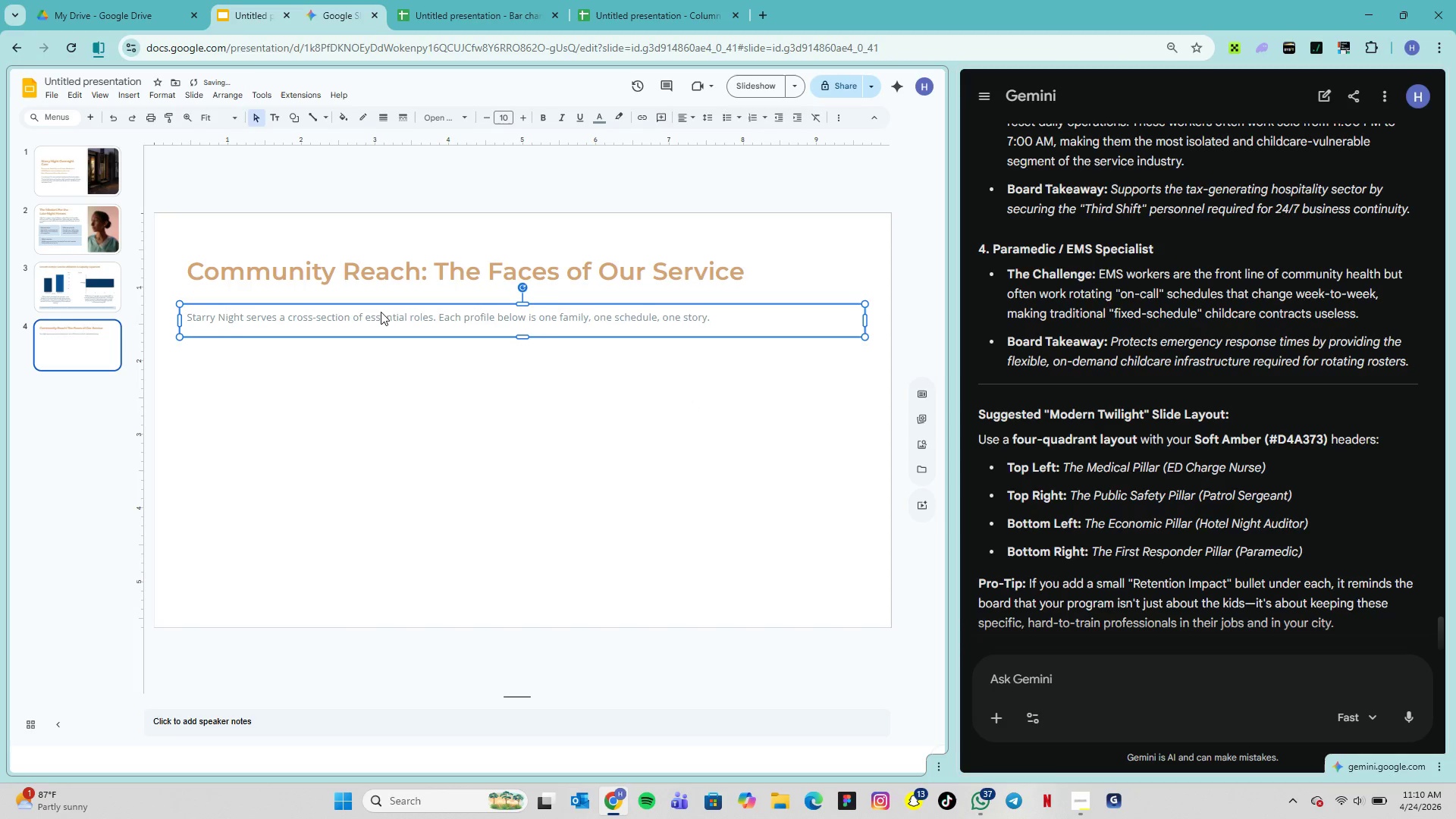 
key(ArrowUp)
 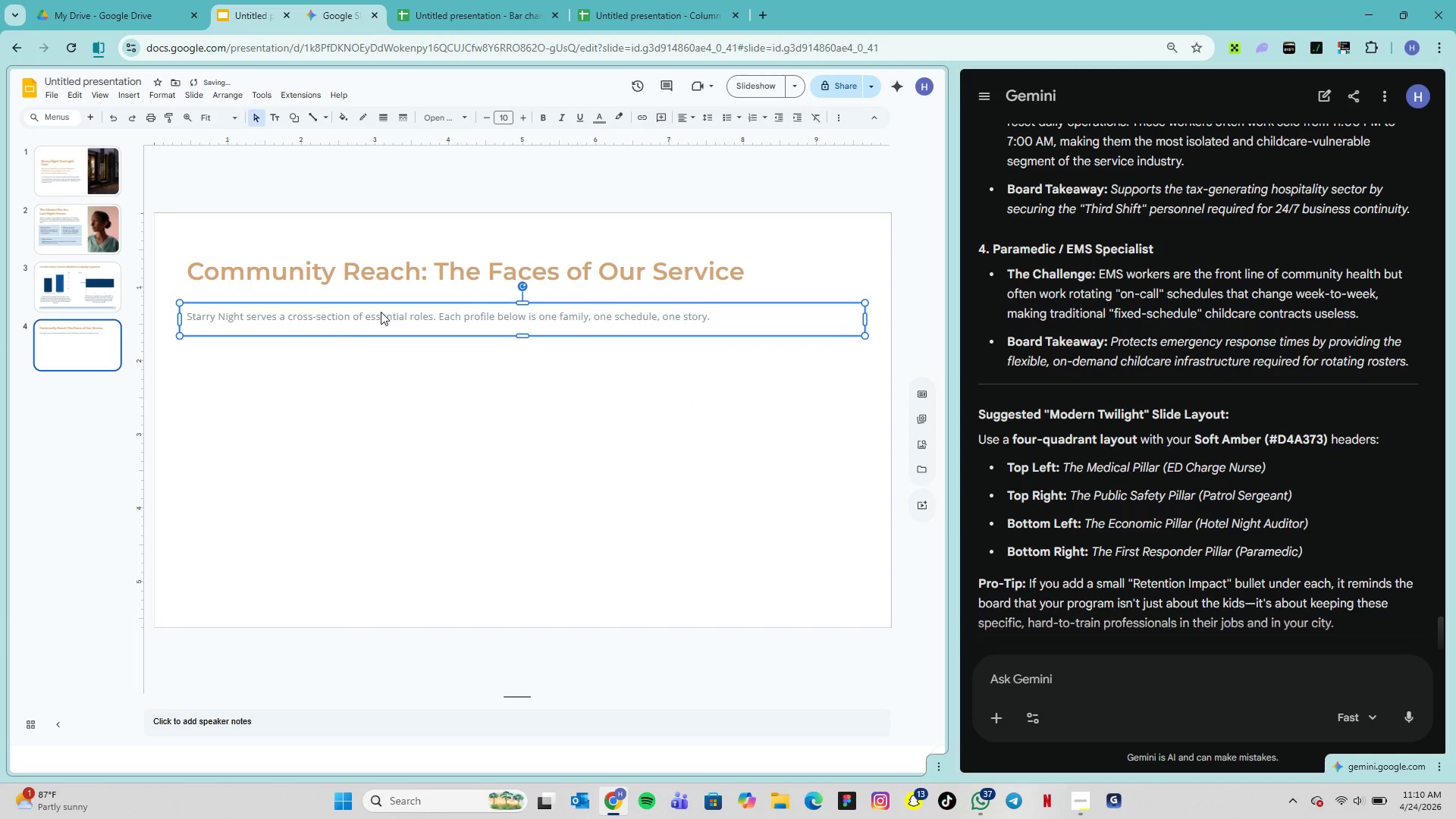 
key(ArrowUp)
 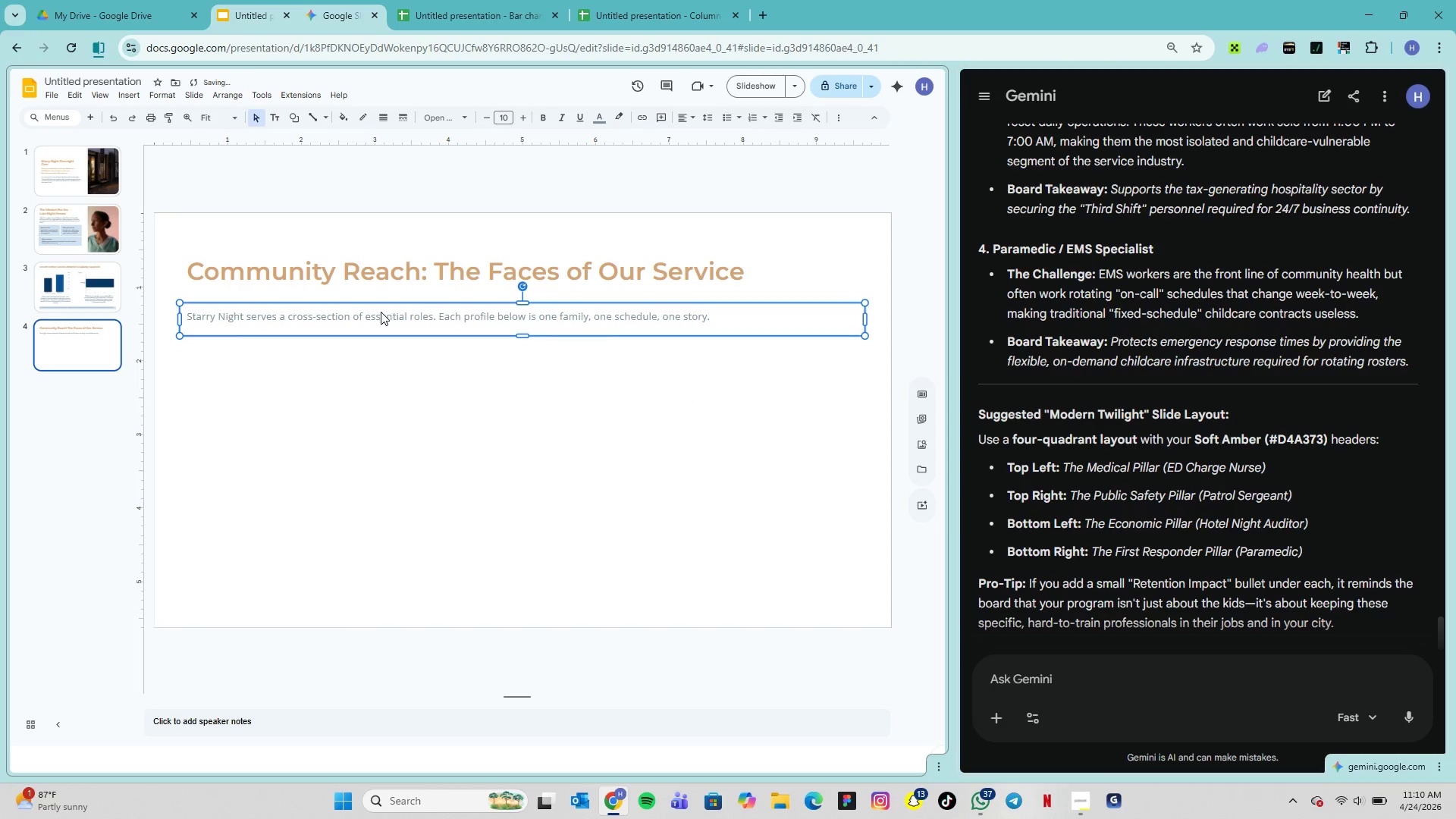 
key(ArrowUp)
 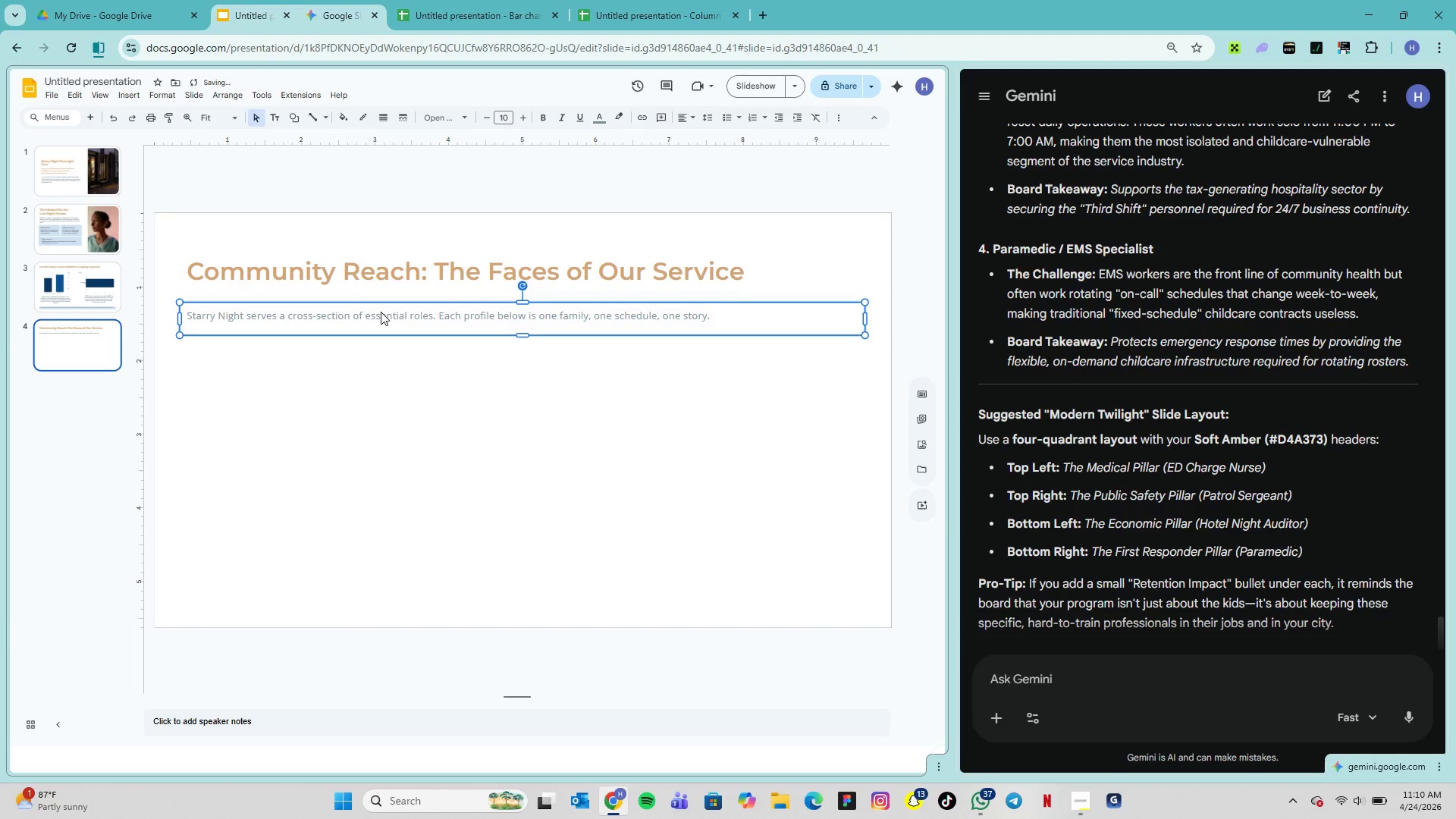 
key(ArrowUp)
 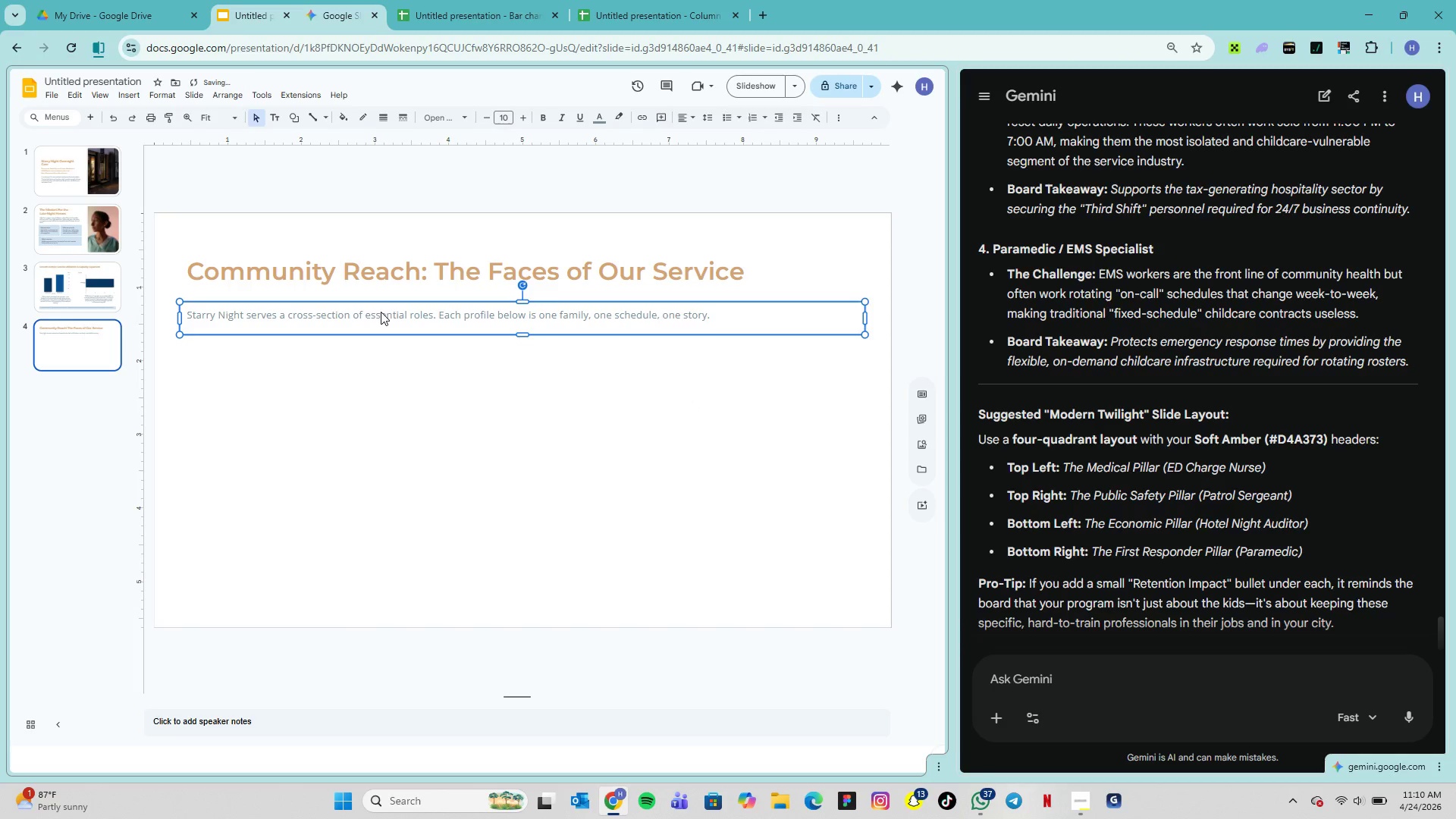 
key(ArrowUp)
 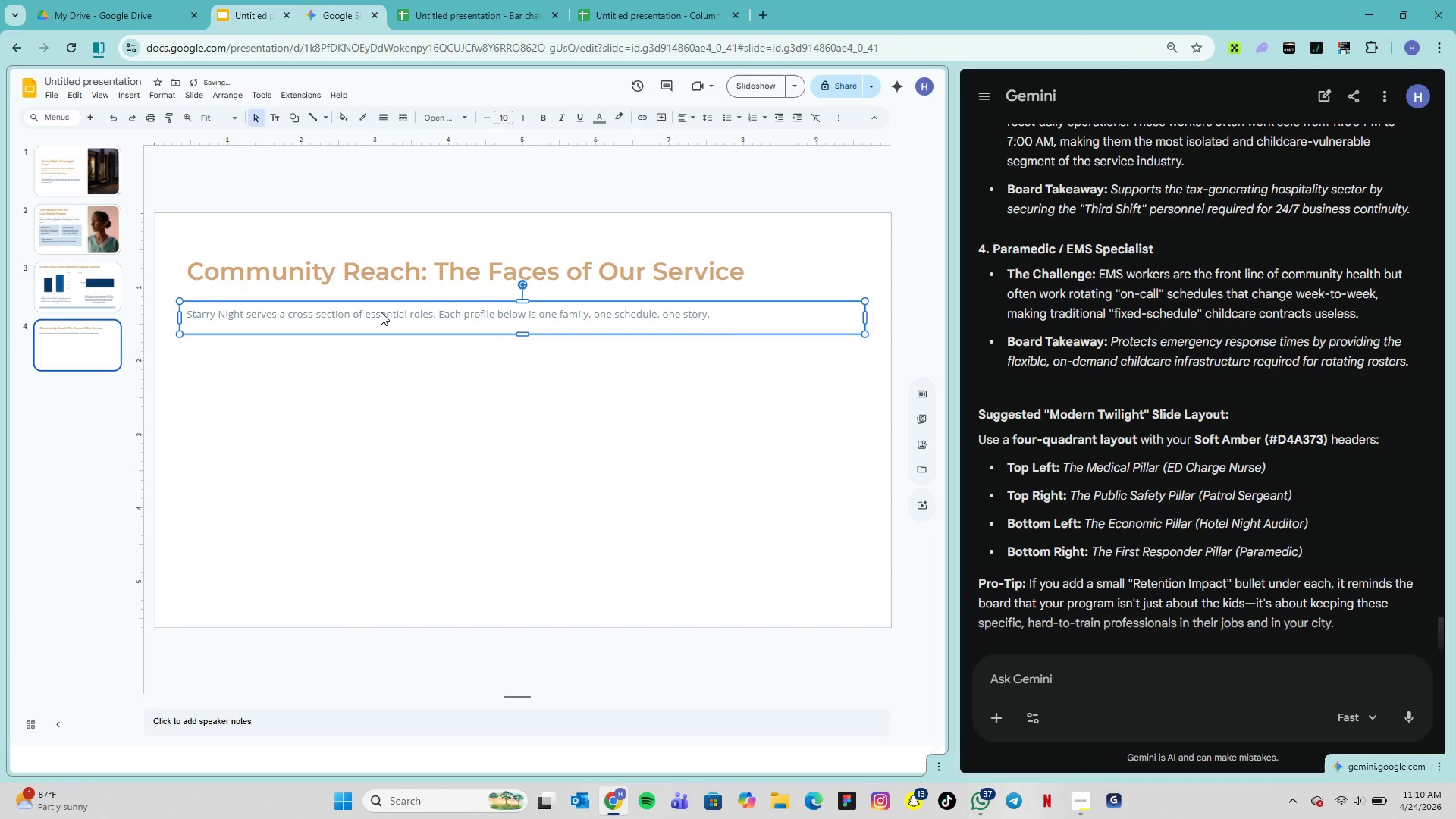 
key(ArrowUp)
 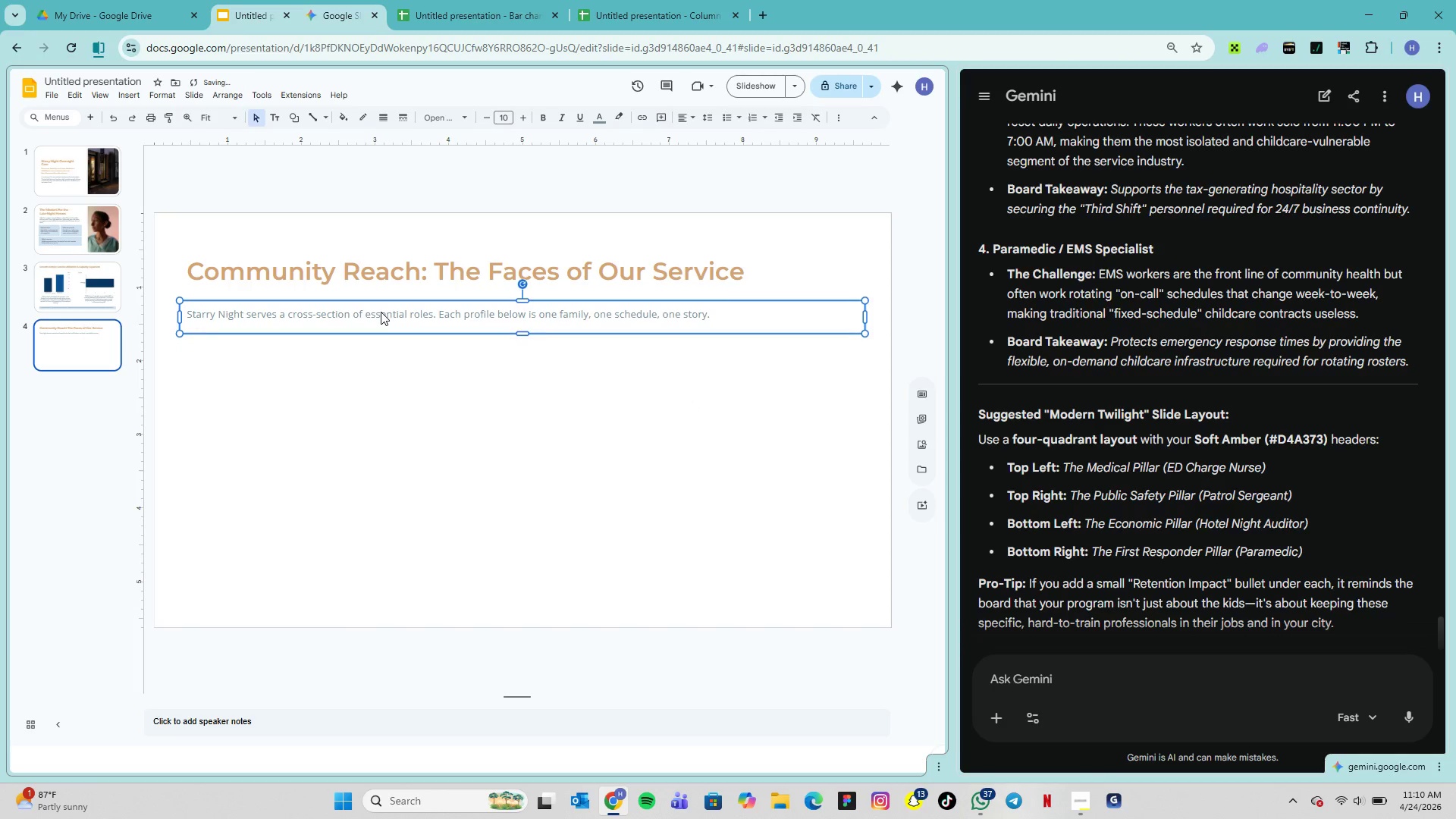 
key(ArrowUp)
 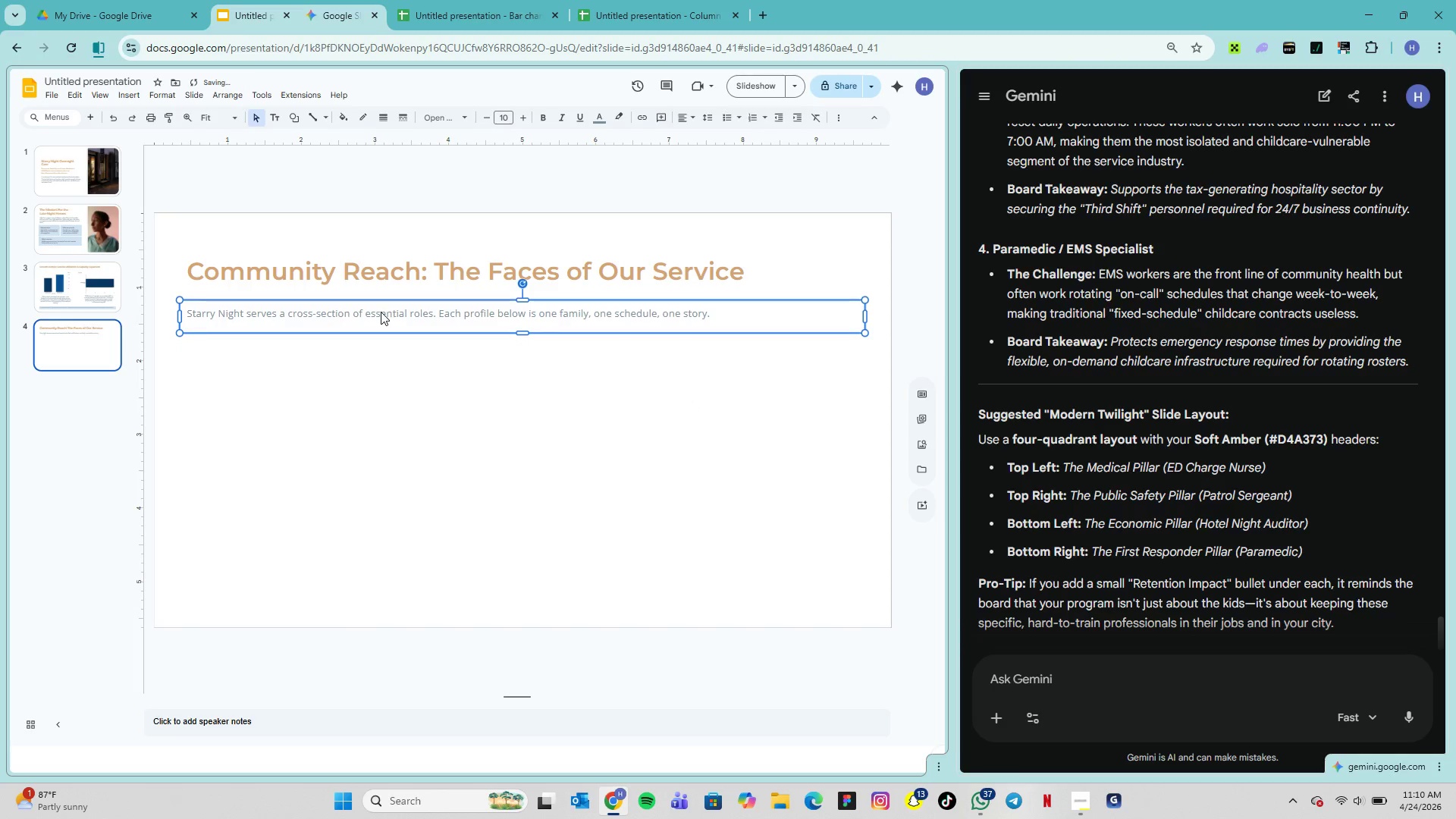 
key(ArrowUp)
 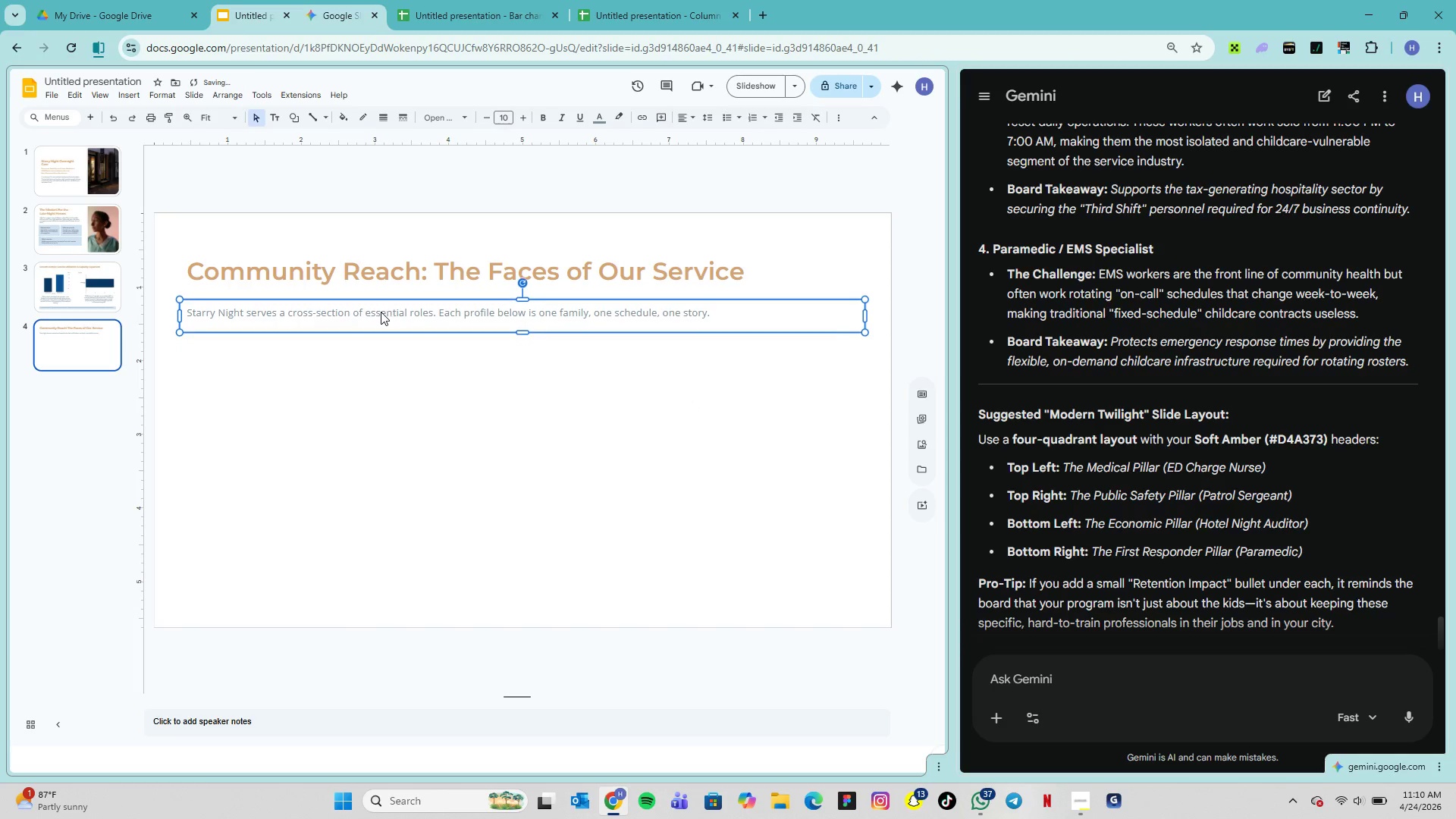 
key(ArrowUp)
 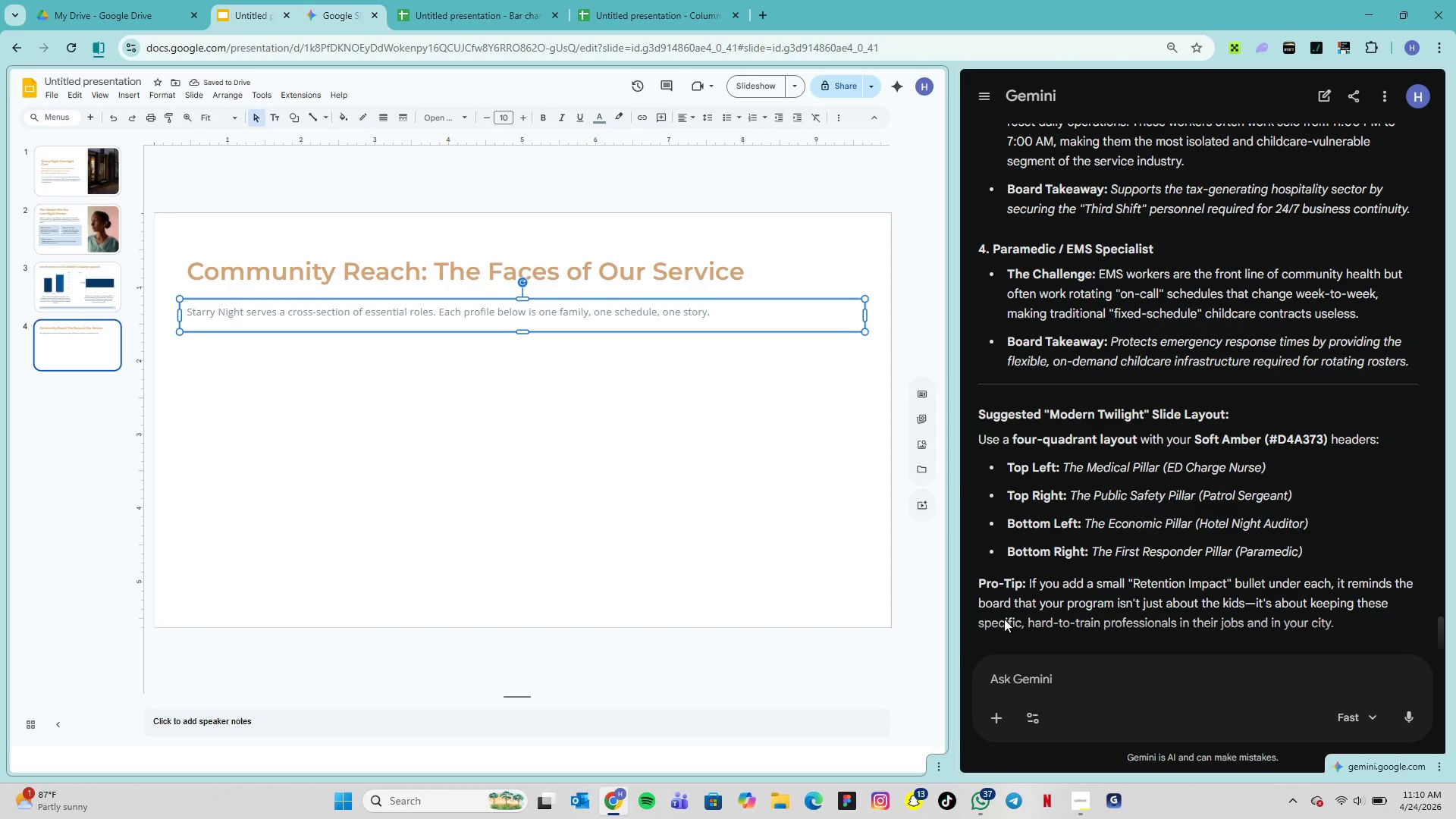 
left_click([1079, 679])
 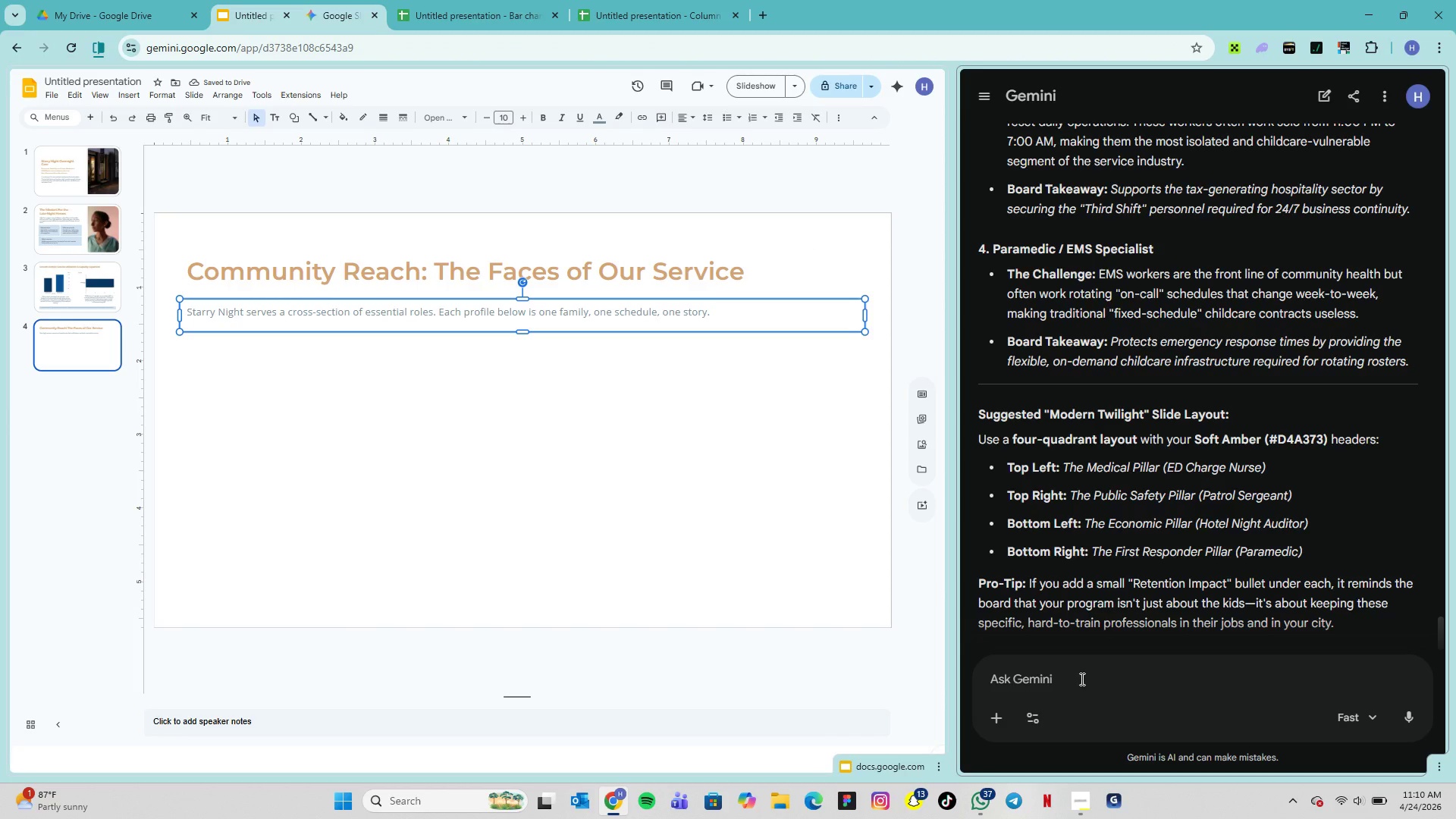 
type(can you provie)
key(Backspace)
type(de me a stocj)
key(Backspace)
type(k photo to represent )
 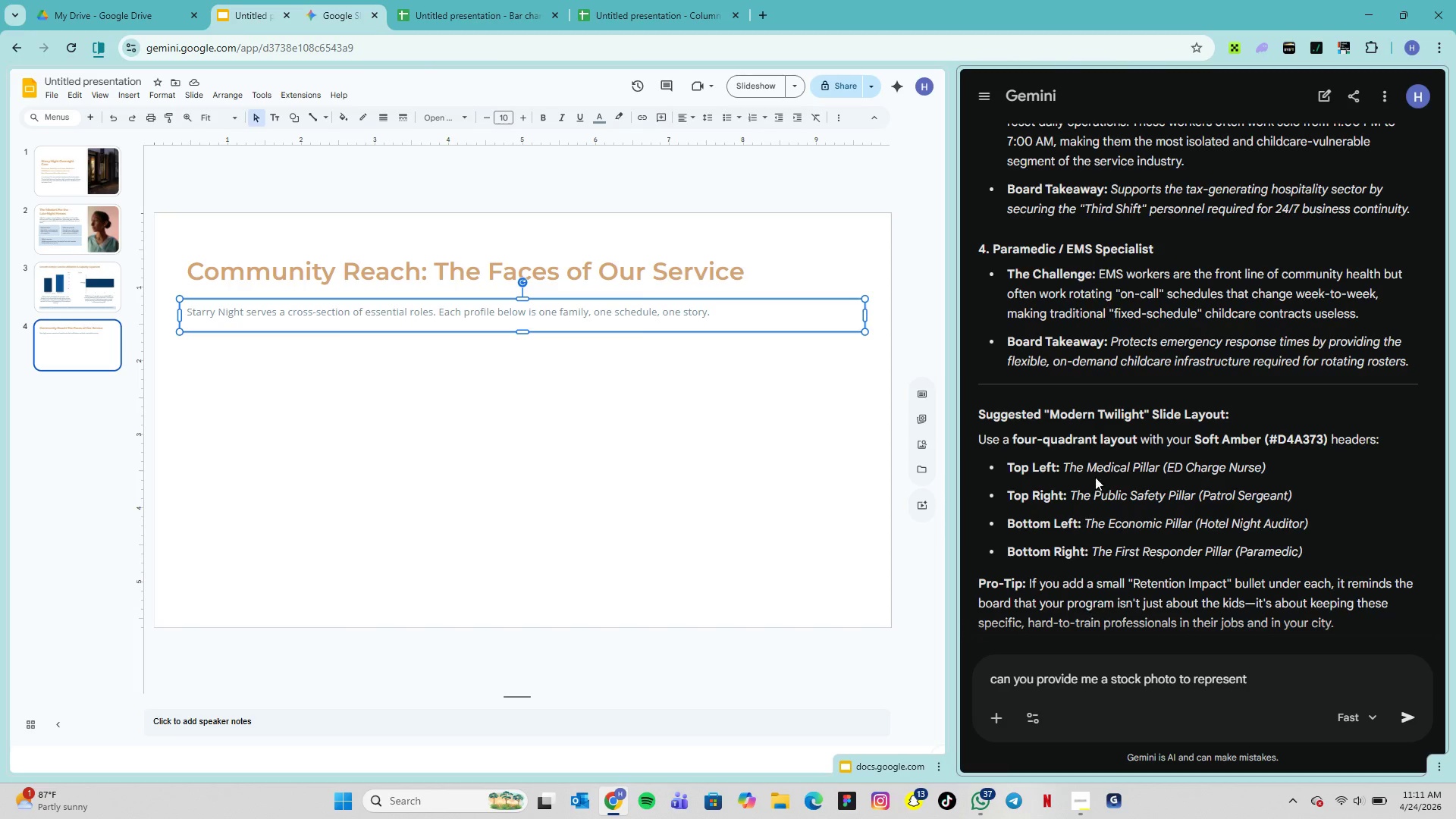 
scroll: coordinate [1130, 438], scroll_direction: up, amount: 1.0
 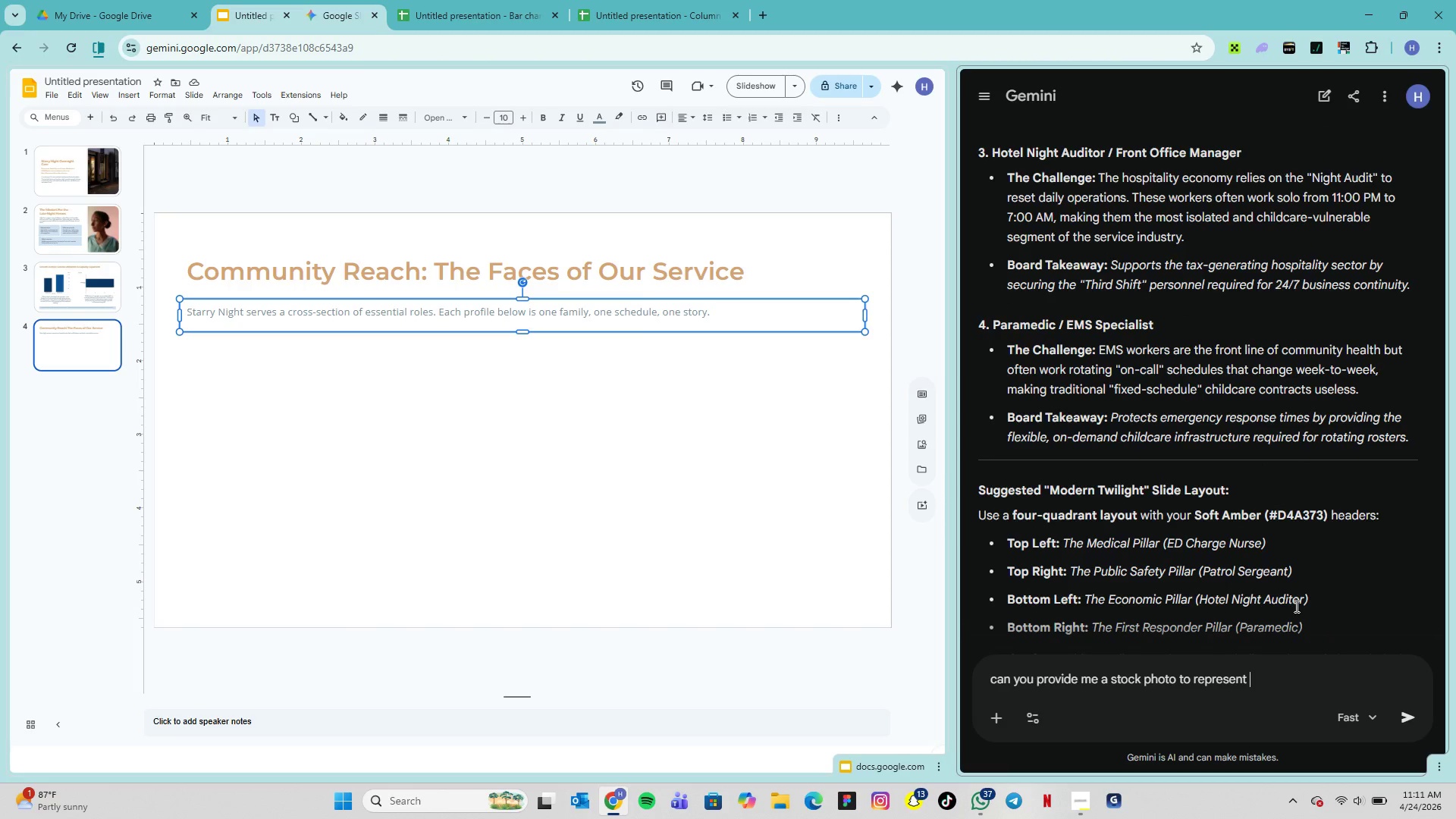 
type(hotel)
 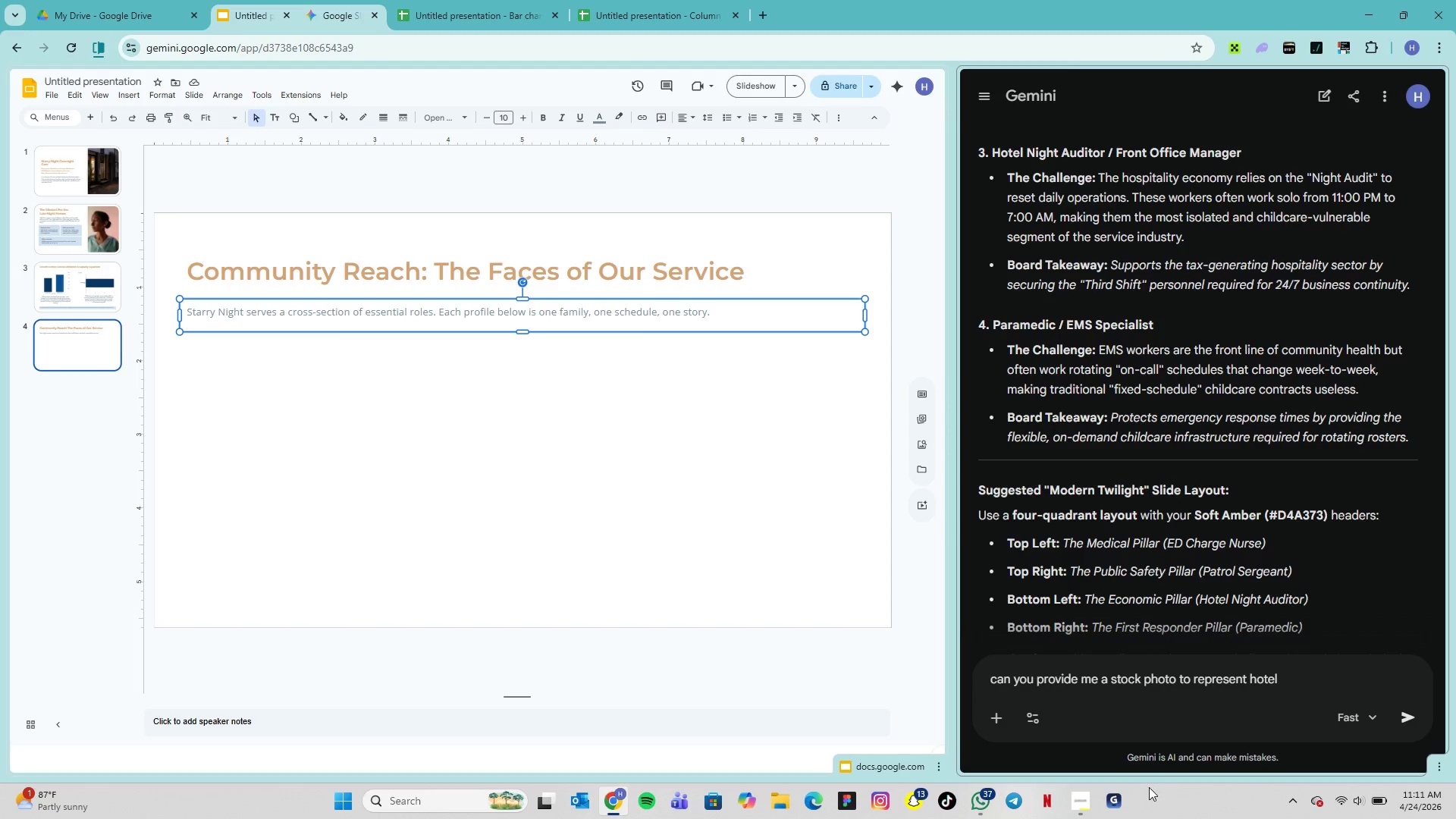 
left_click([1084, 795])